 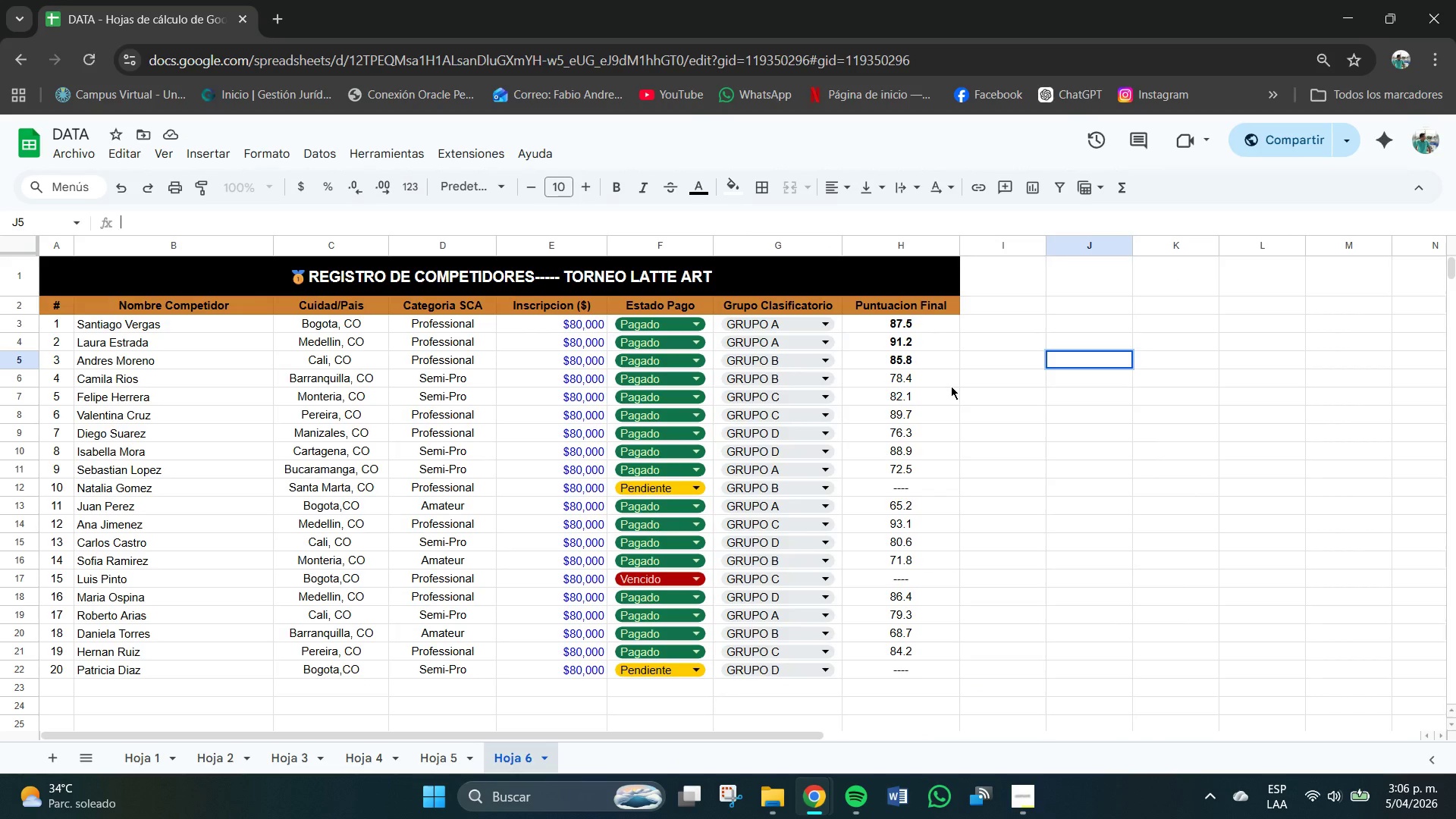 
scroll: coordinate [949, 401], scroll_direction: down, amount: 2.0
 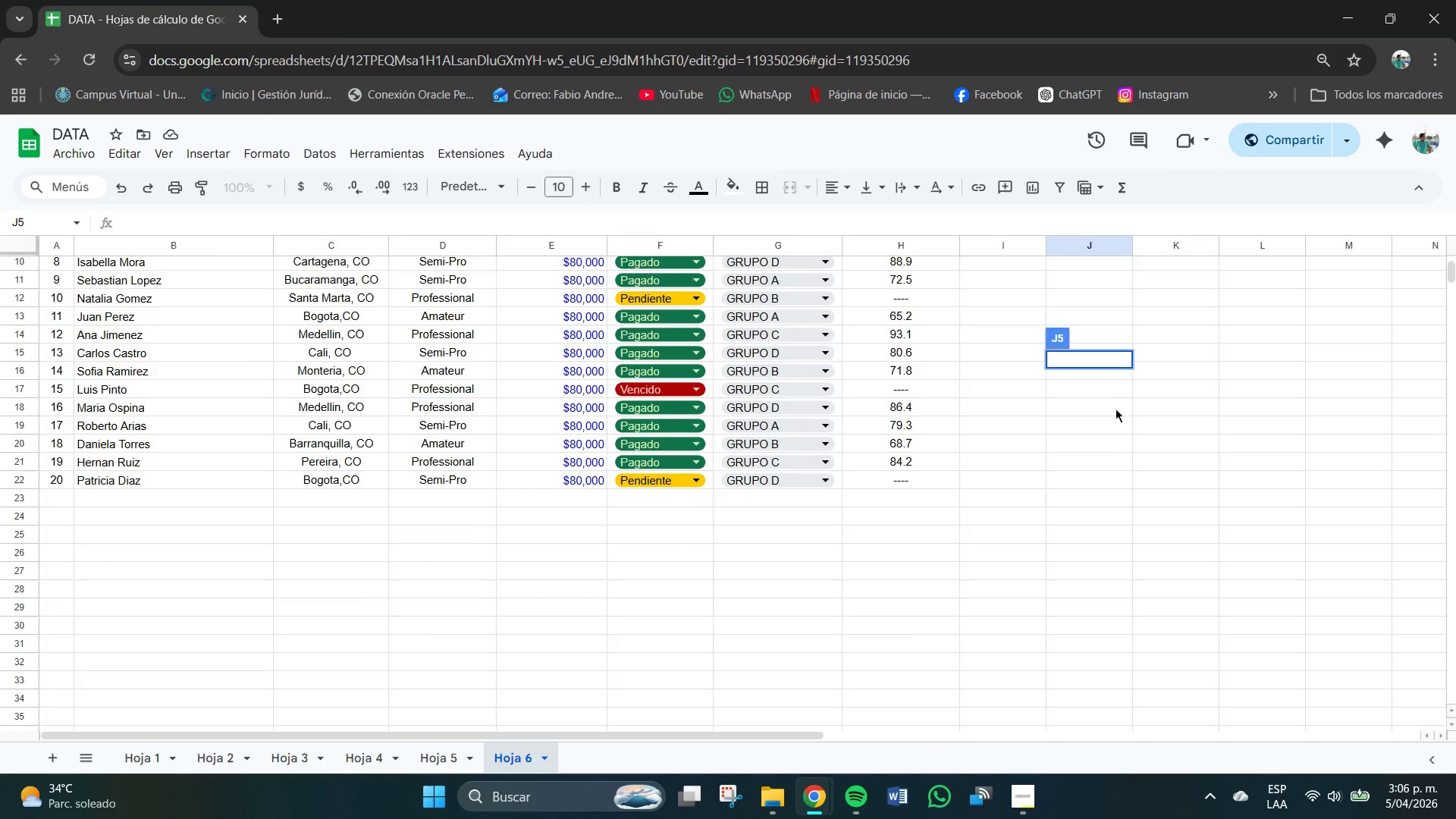 
left_click([1104, 442])
 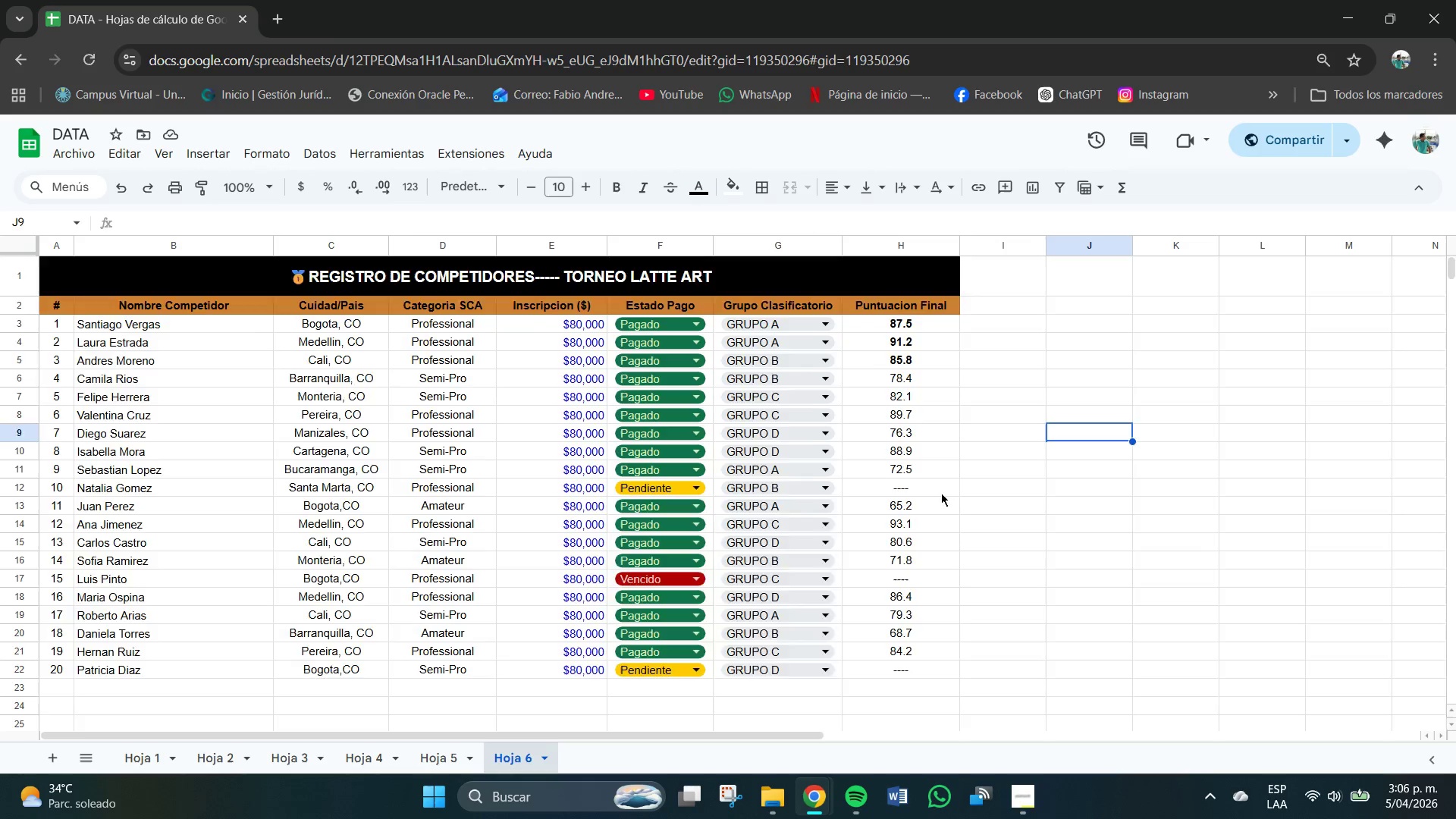 
scroll: coordinate [1106, 442], scroll_direction: up, amount: 3.0
 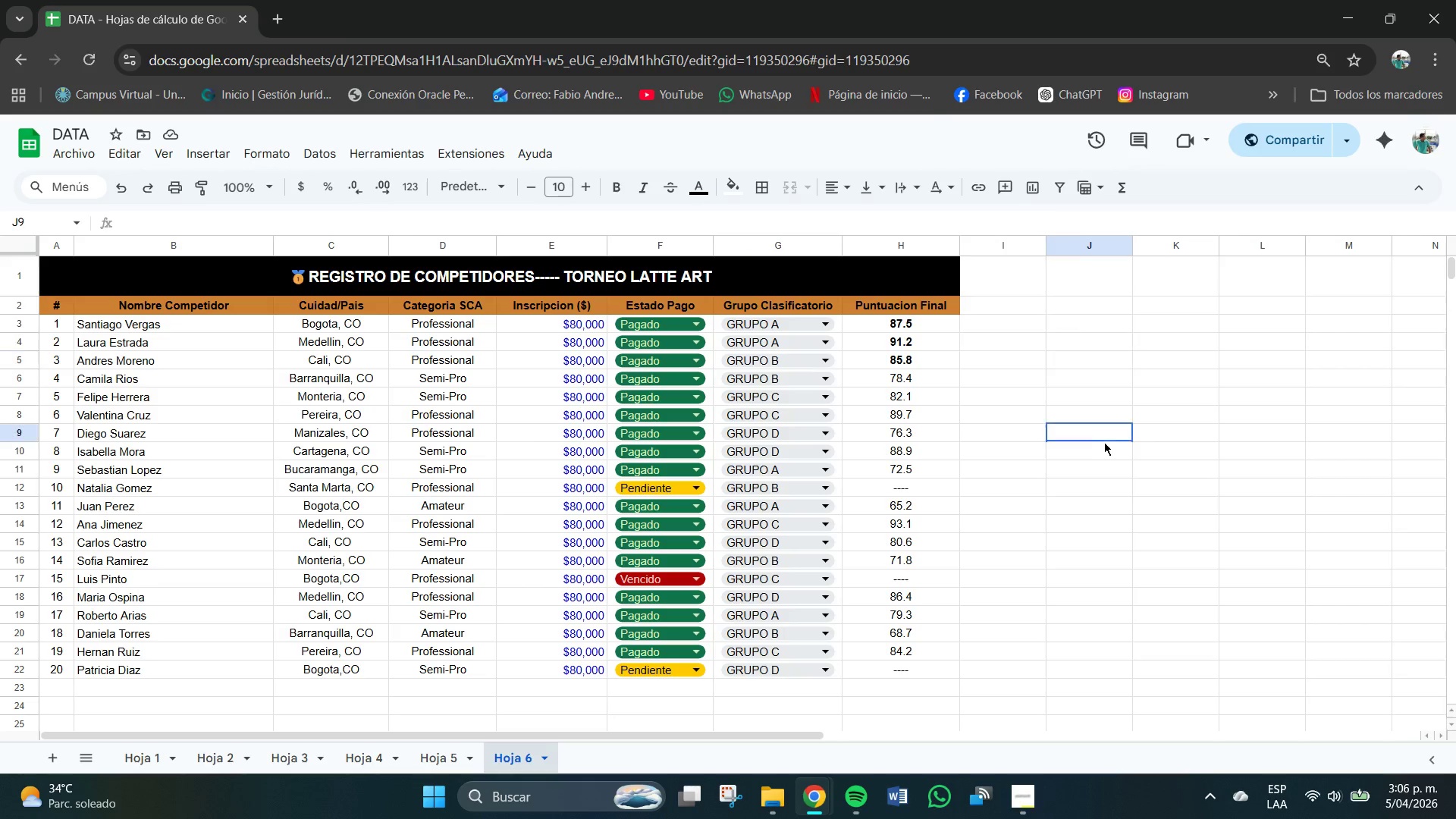 
scroll: coordinate [482, 535], scroll_direction: down, amount: 3.0
 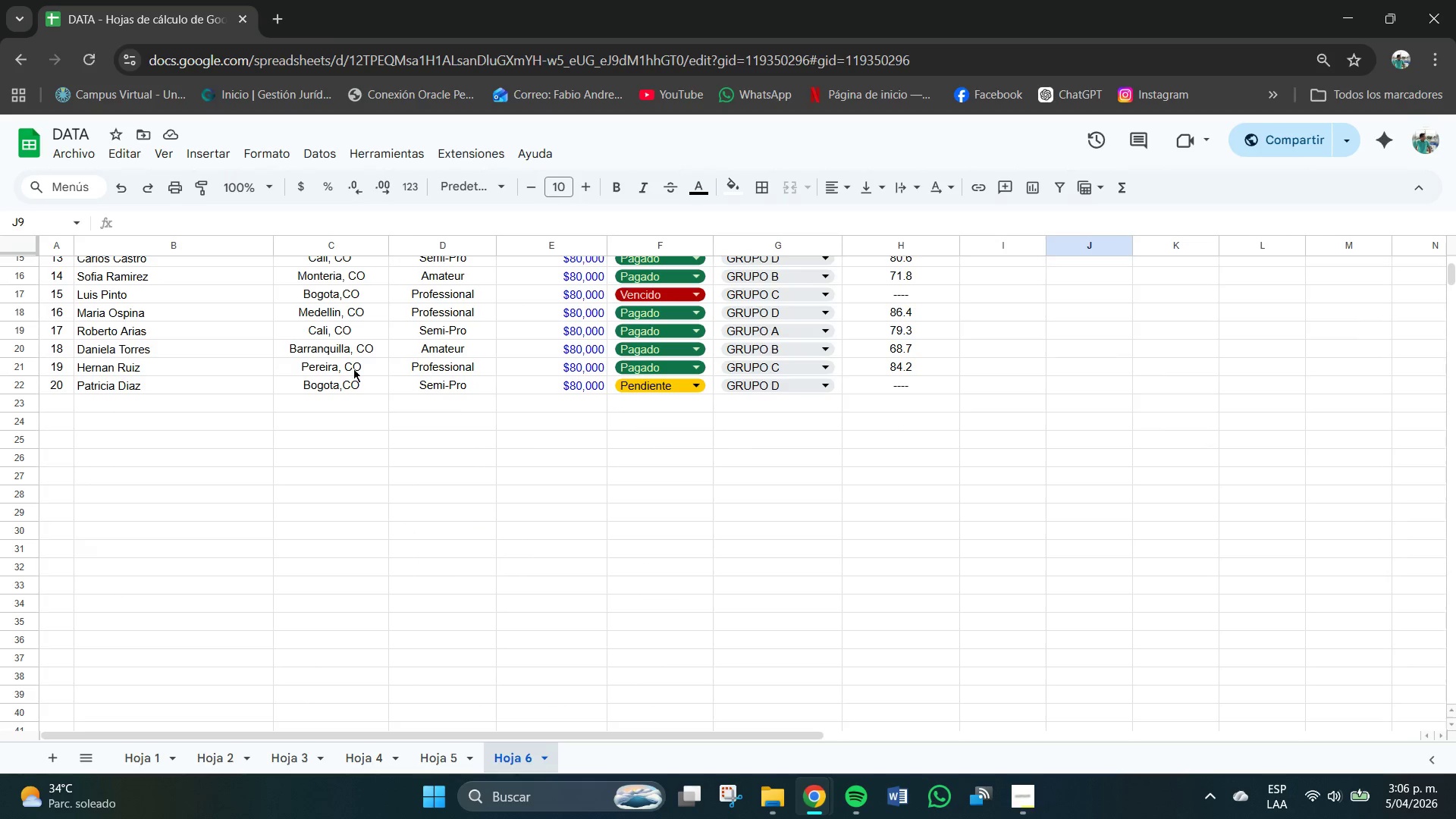 
double_click([65, 422])
 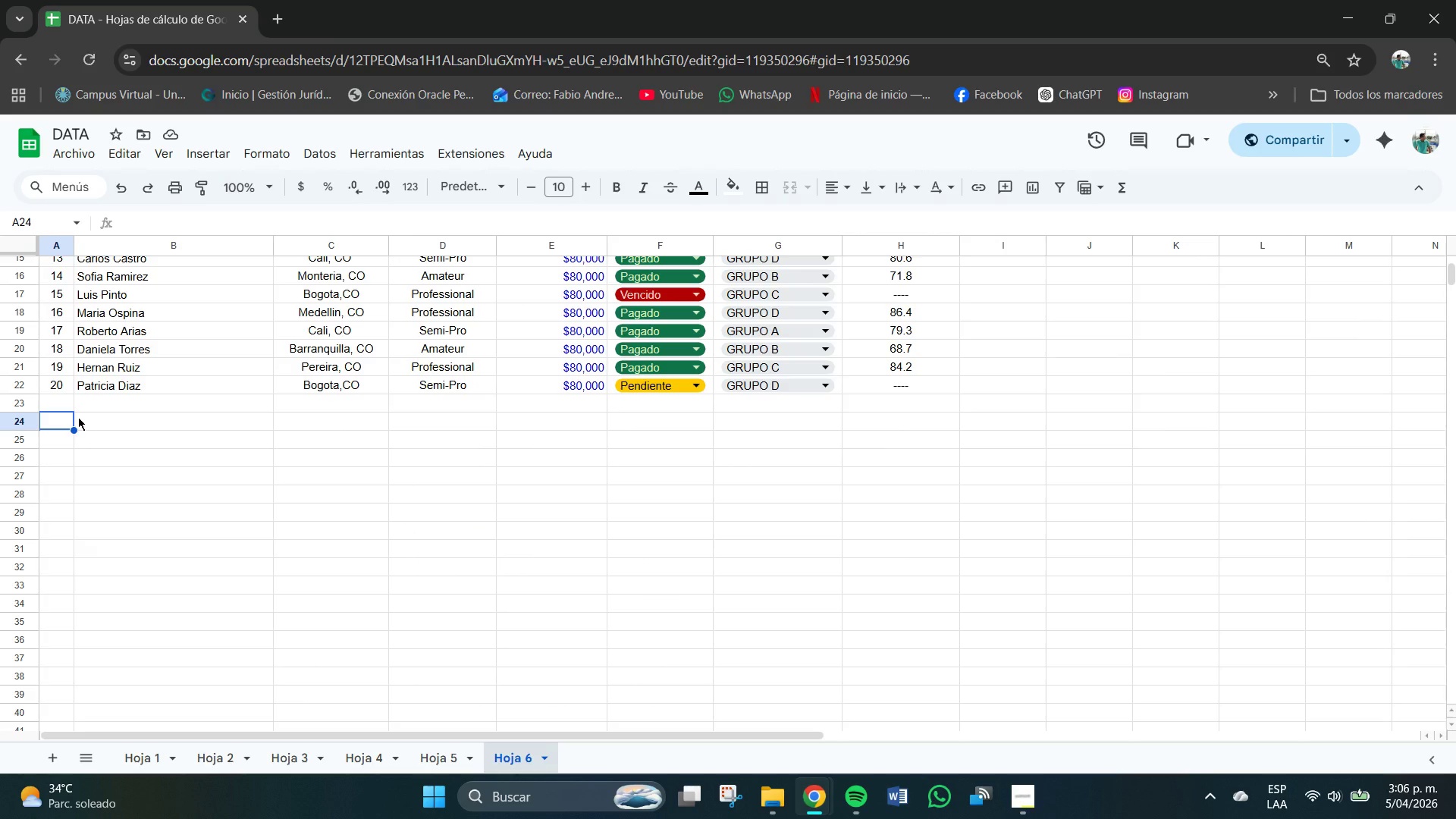 
left_click_drag(start_coordinate=[64, 422], to_coordinate=[925, 421])
 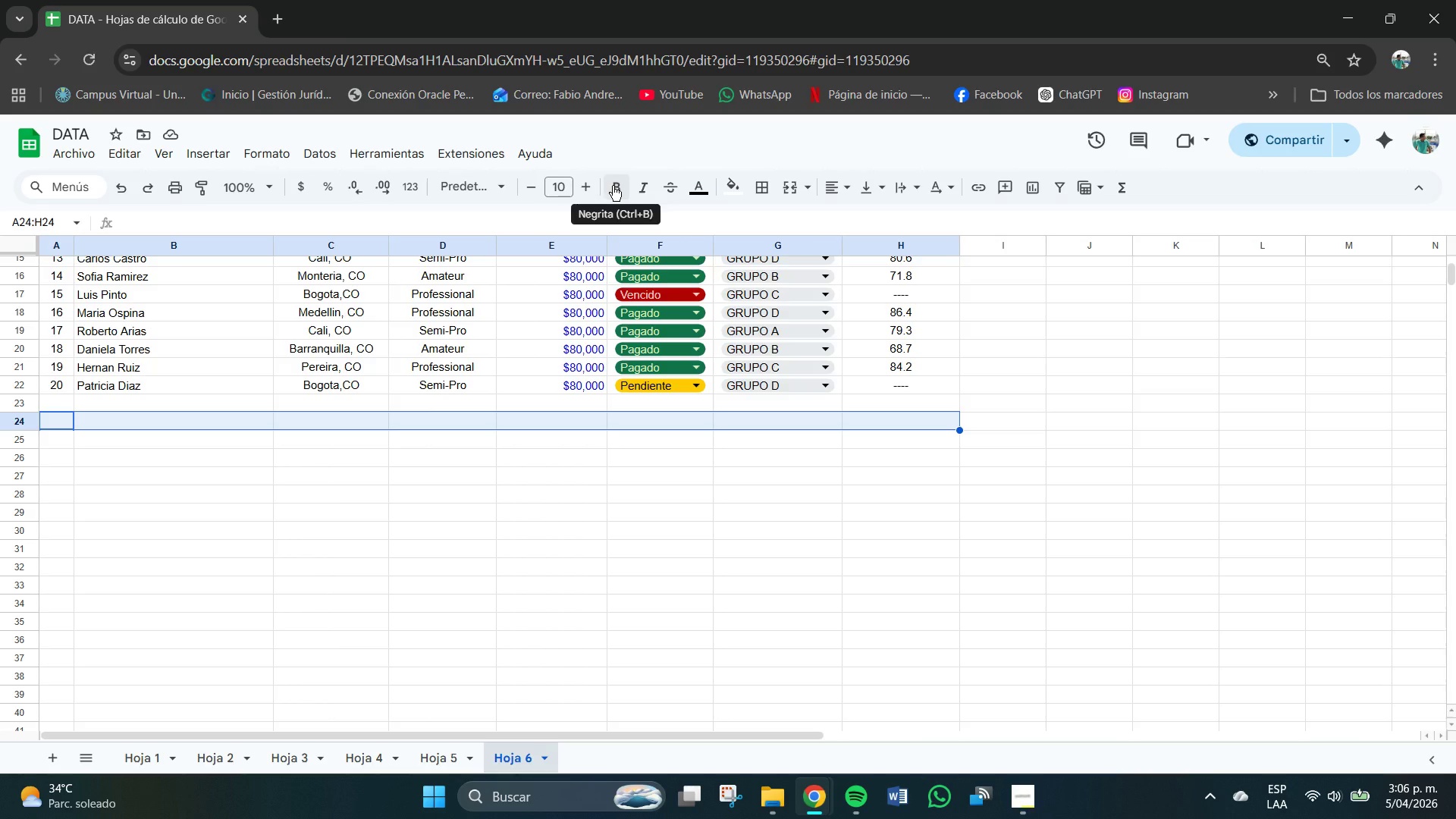 
left_click([613, 186])
 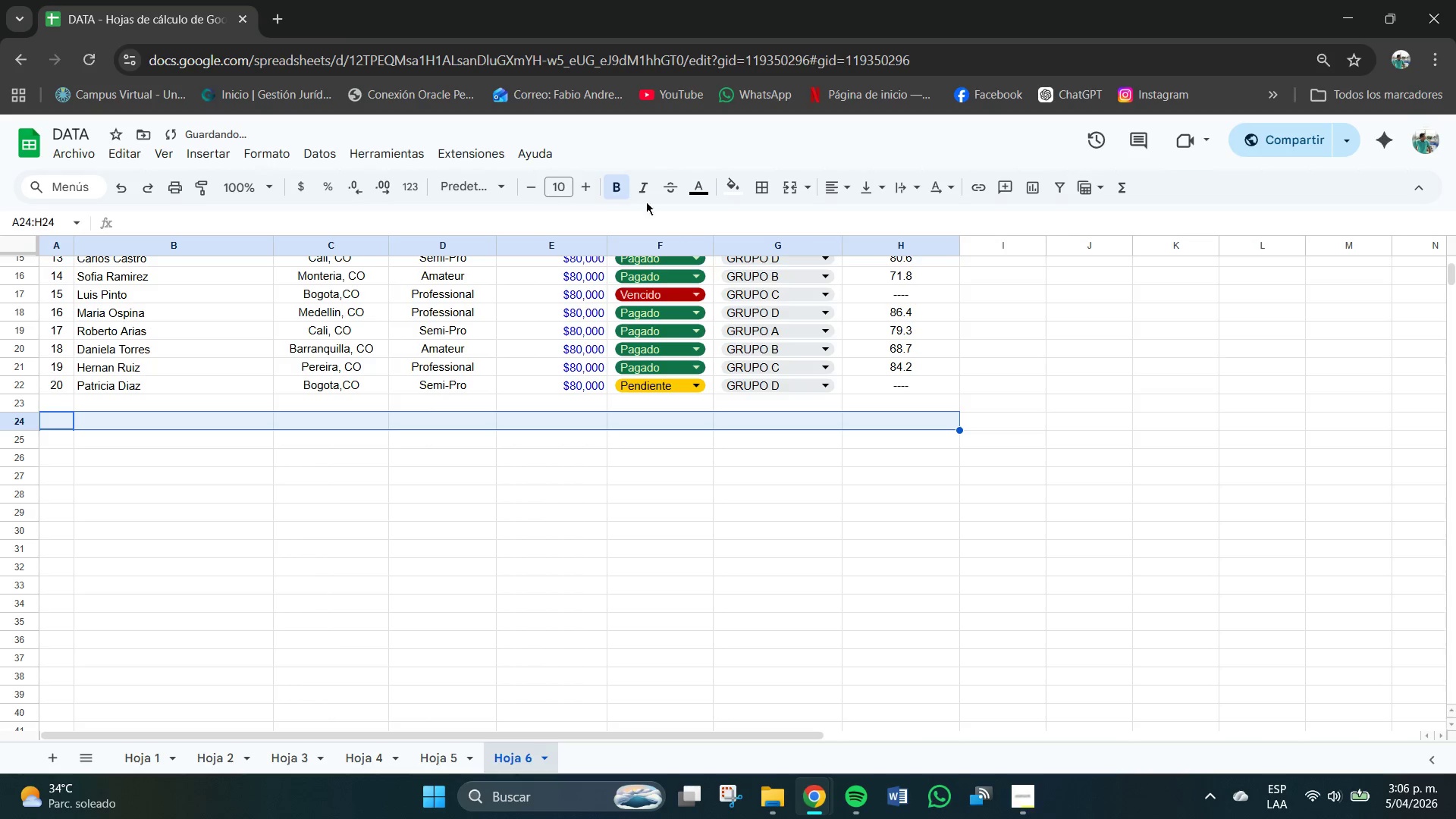 
mouse_move([723, 191])
 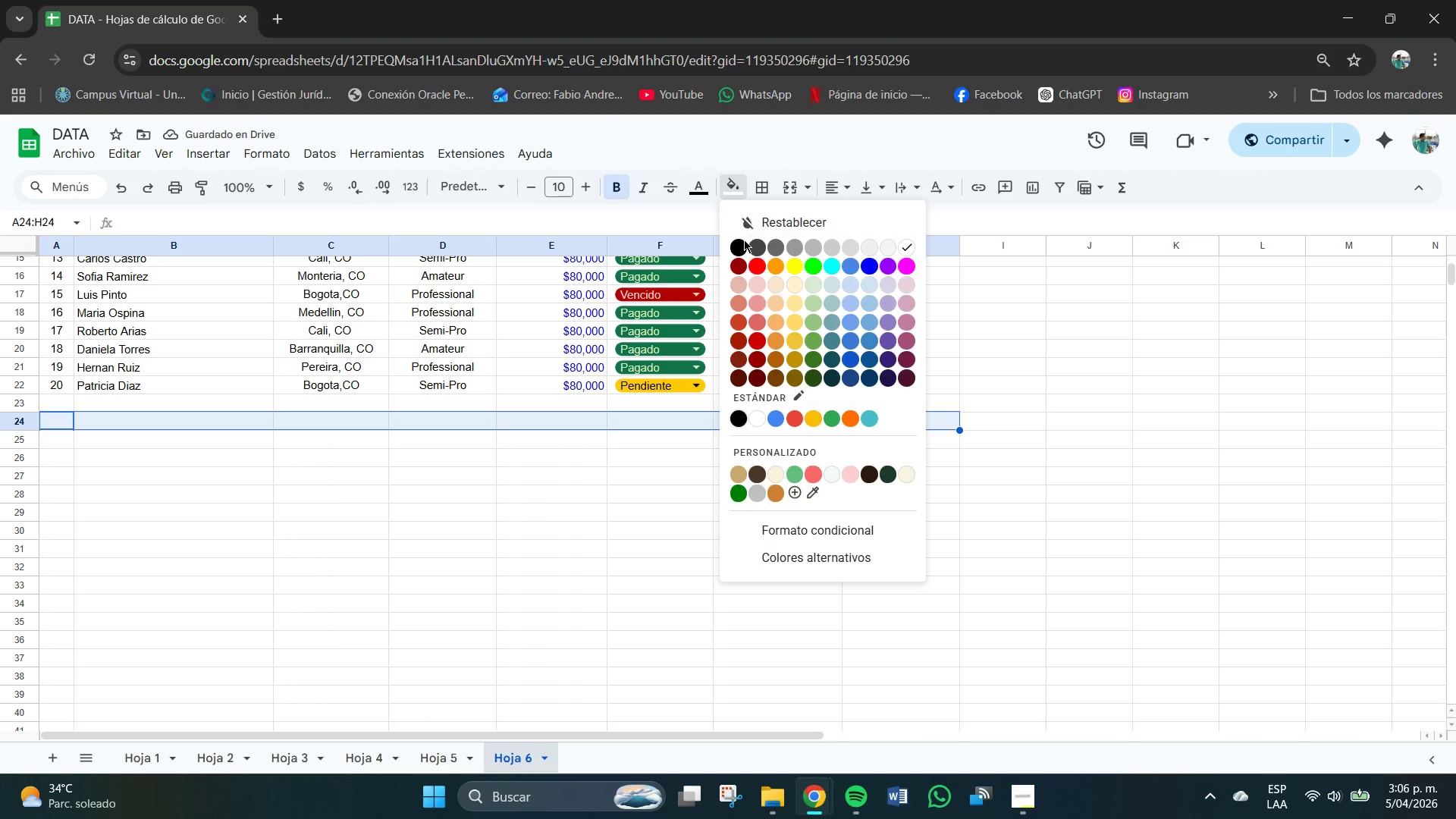 
left_click([736, 249])
 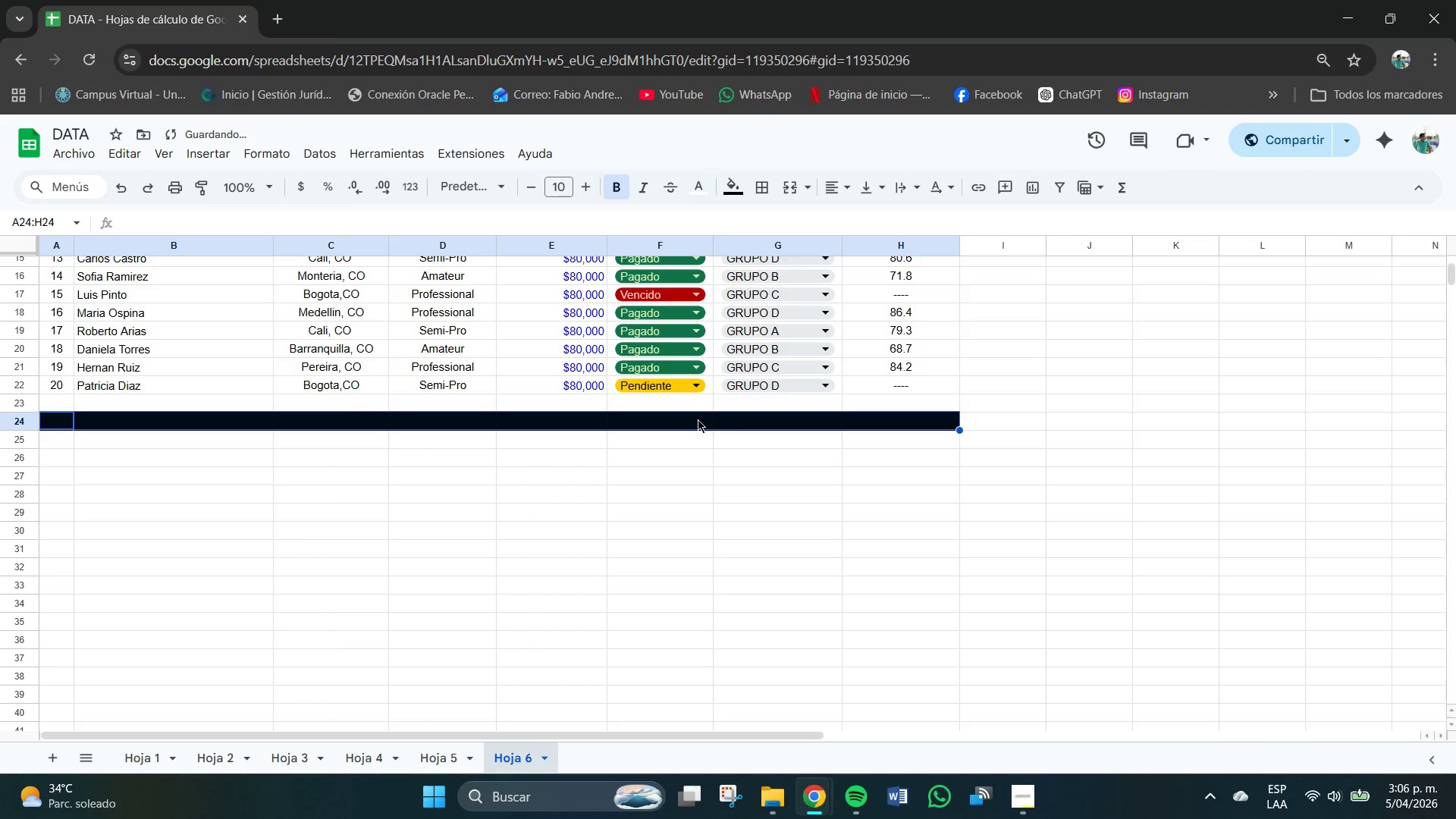 
double_click([543, 424])
 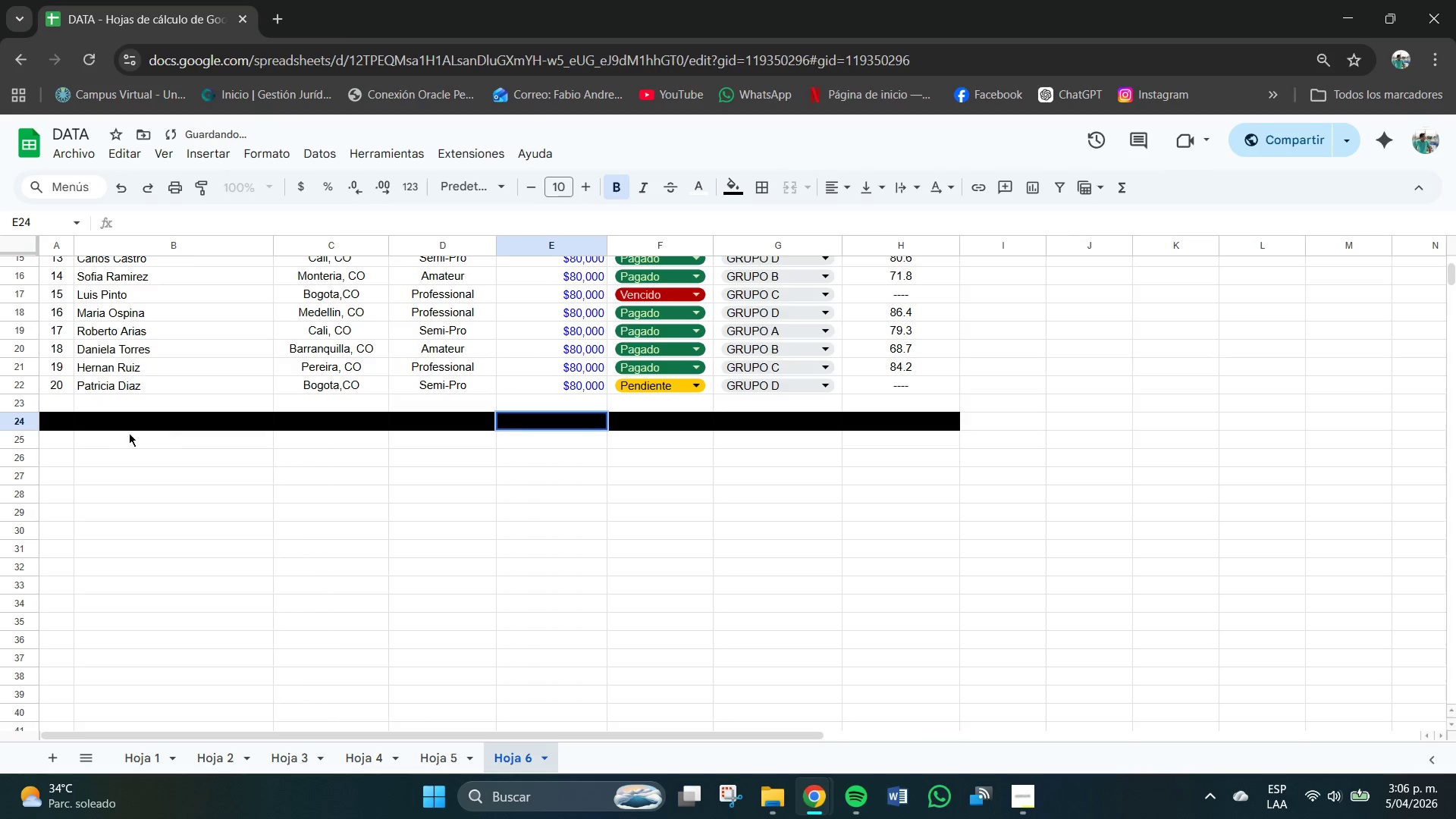 
left_click([86, 452])
 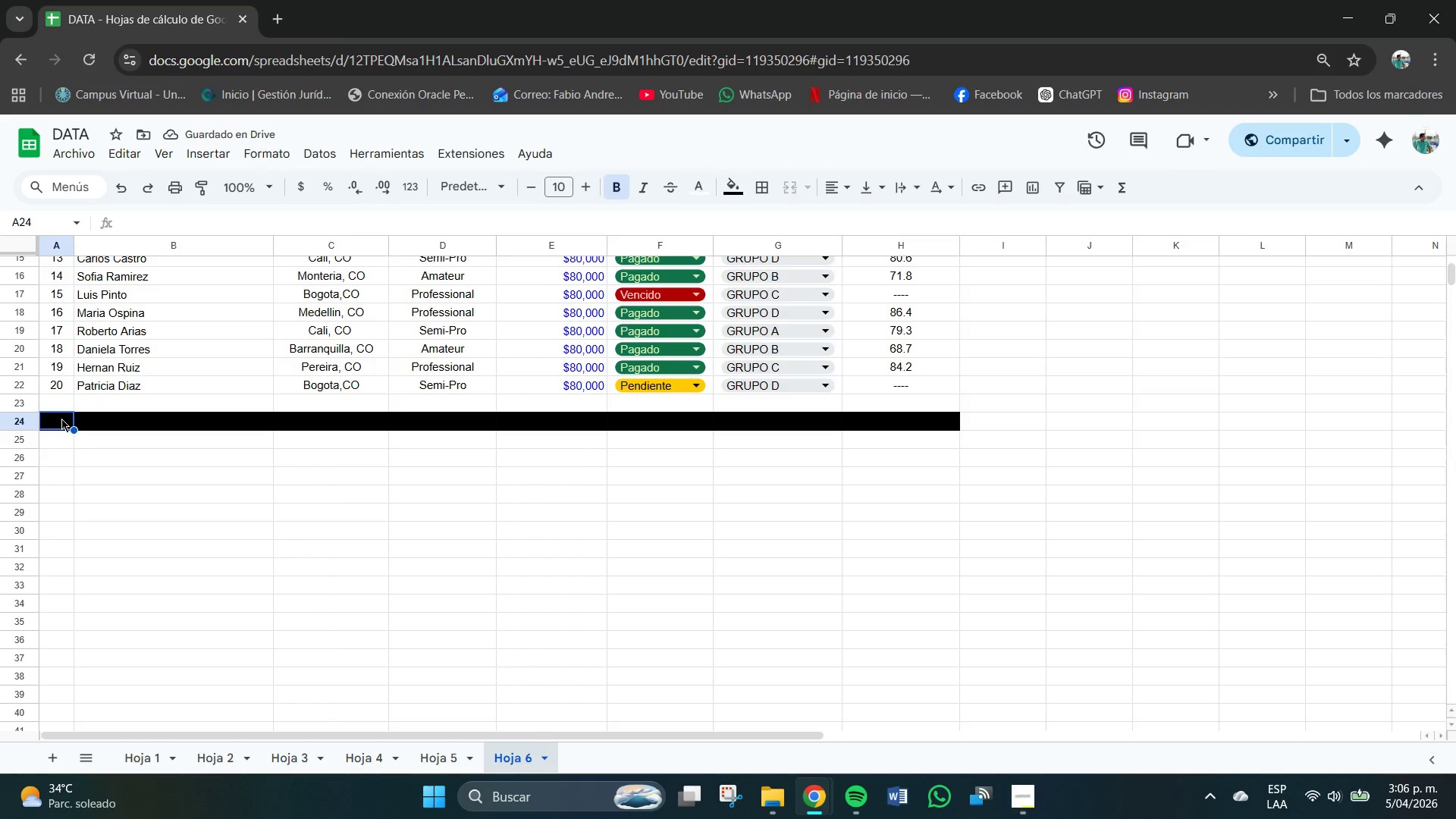 
left_click_drag(start_coordinate=[65, 419], to_coordinate=[946, 425])
 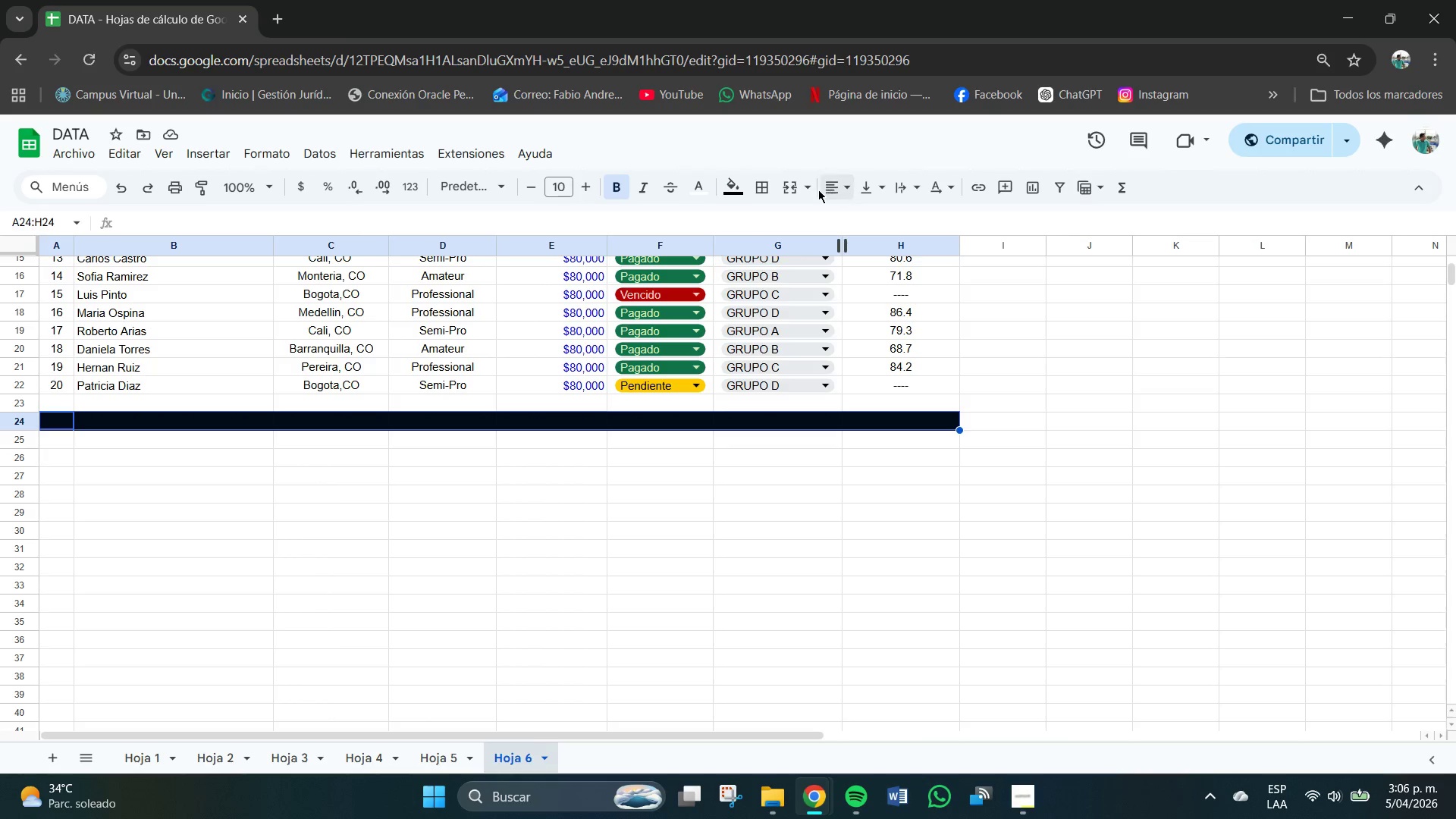 
left_click([810, 189])
 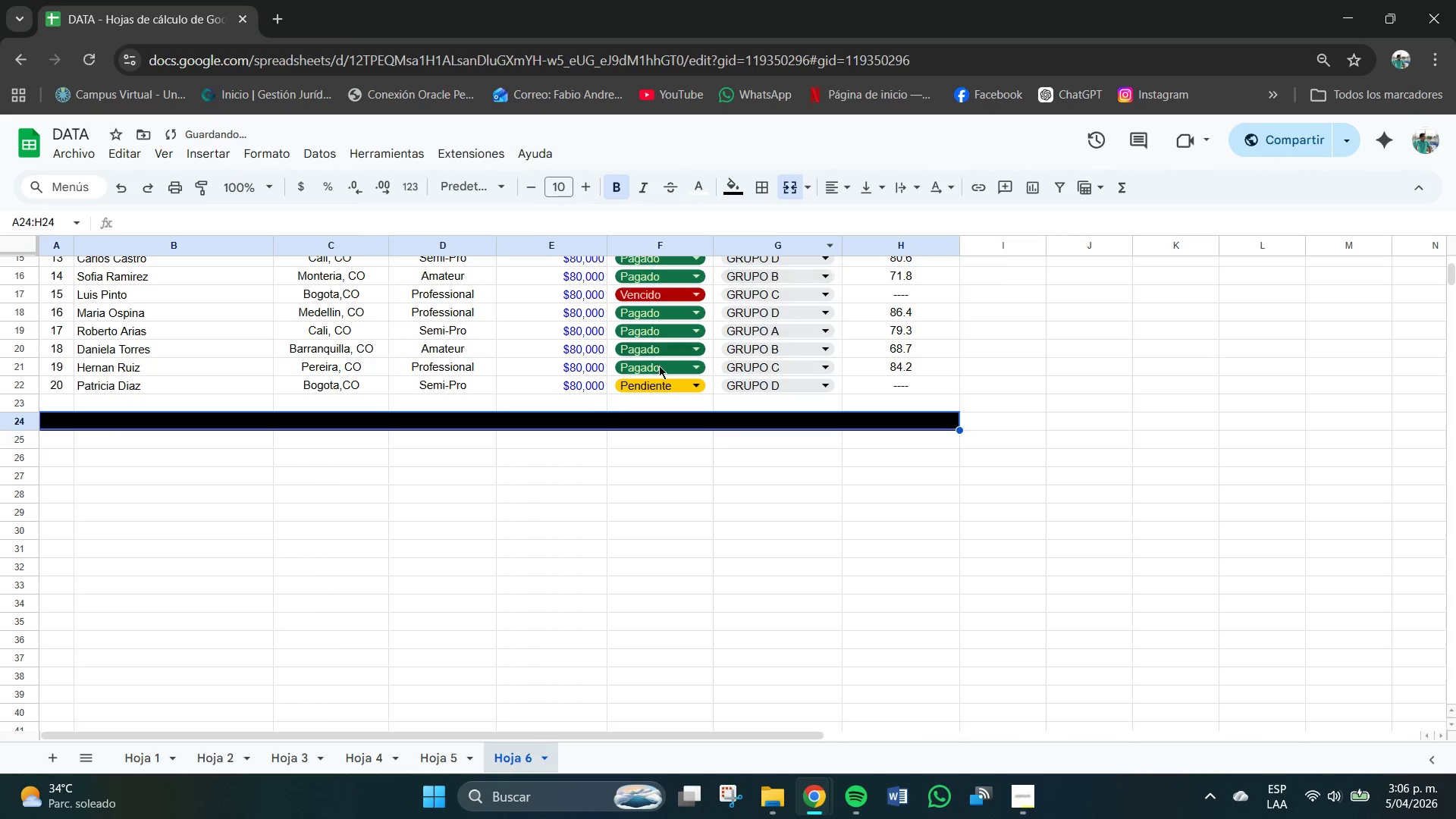 
left_click([583, 414])
 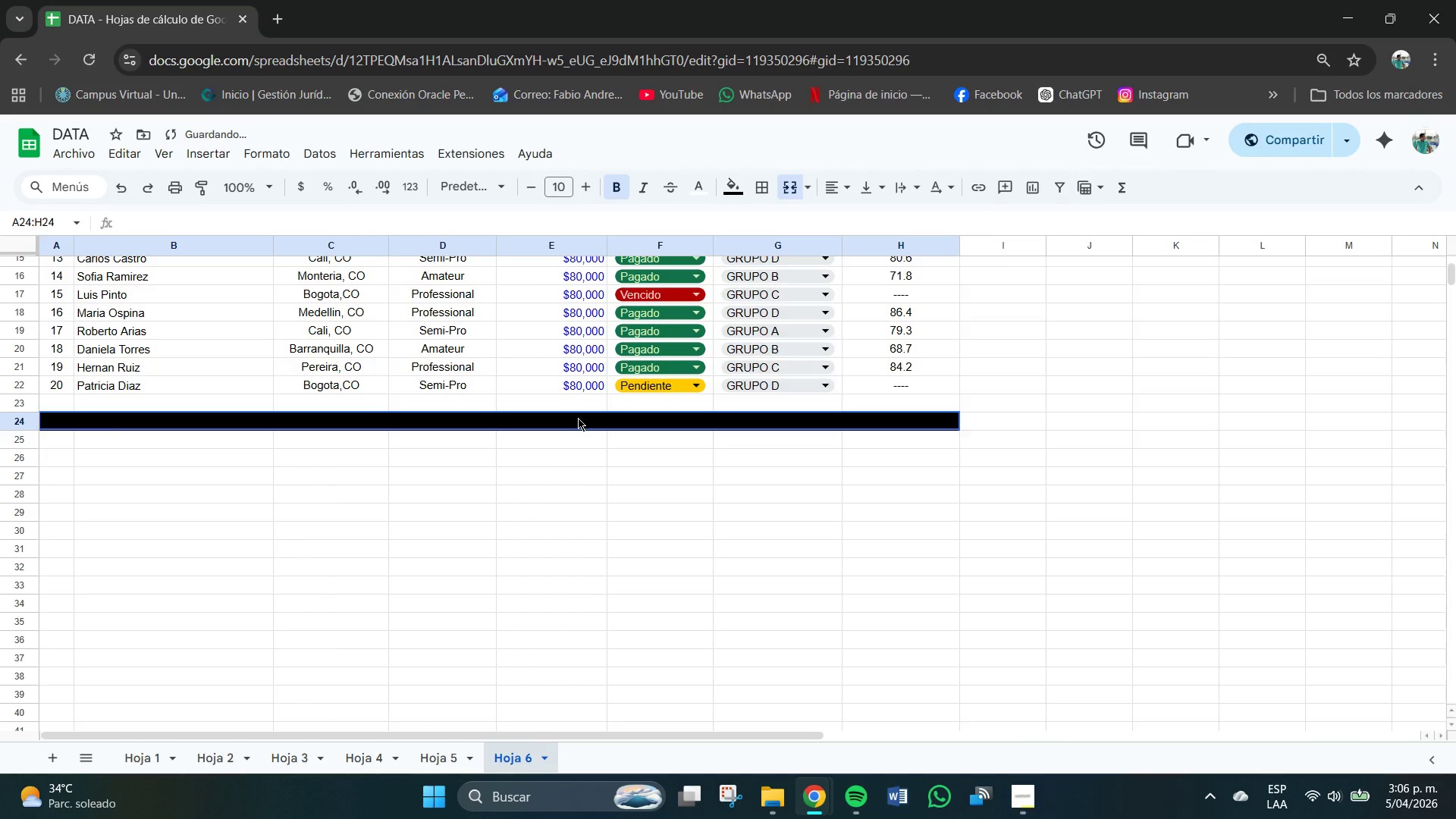 
double_click([578, 418])
 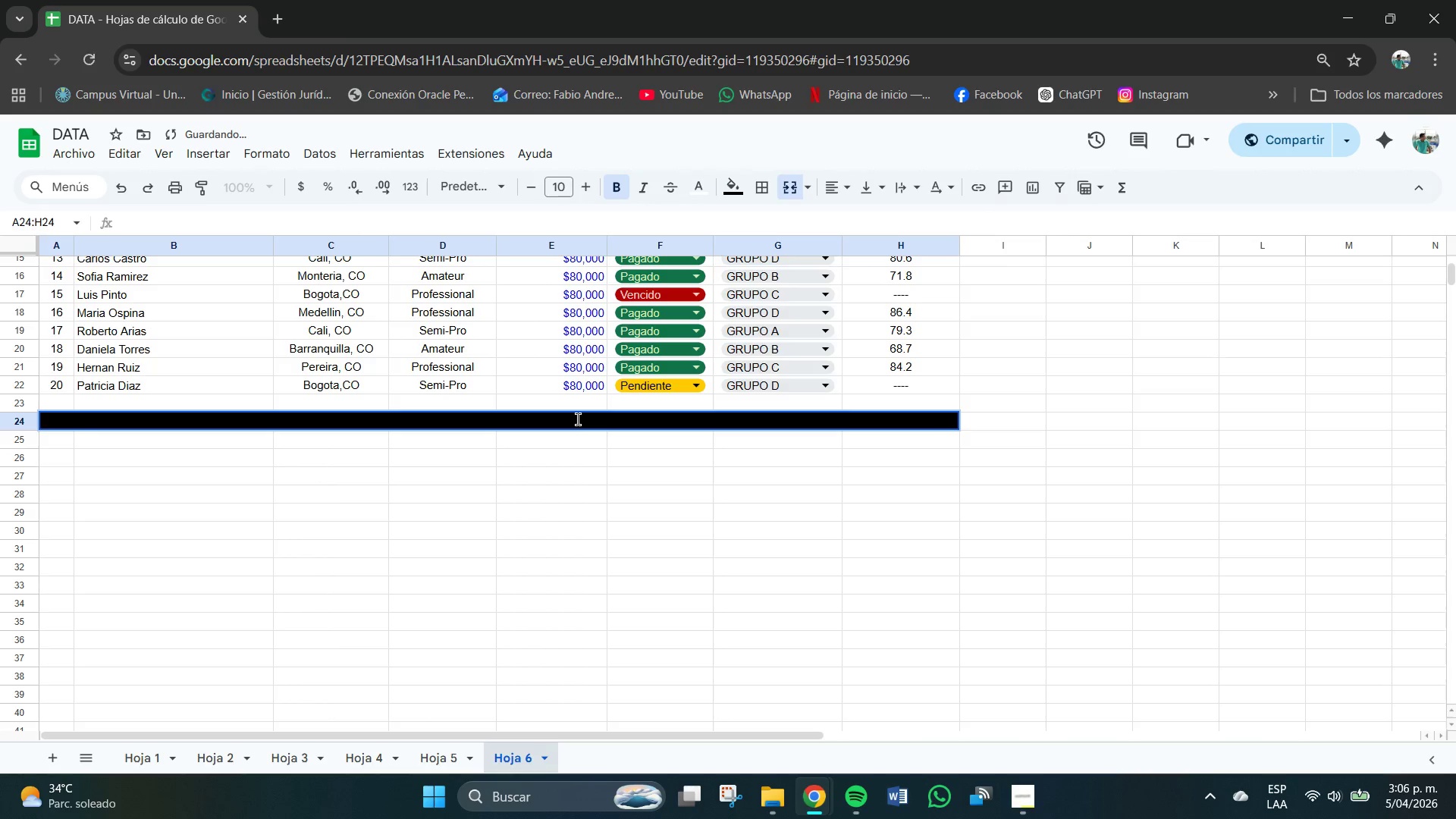 
left_click([578, 419])
 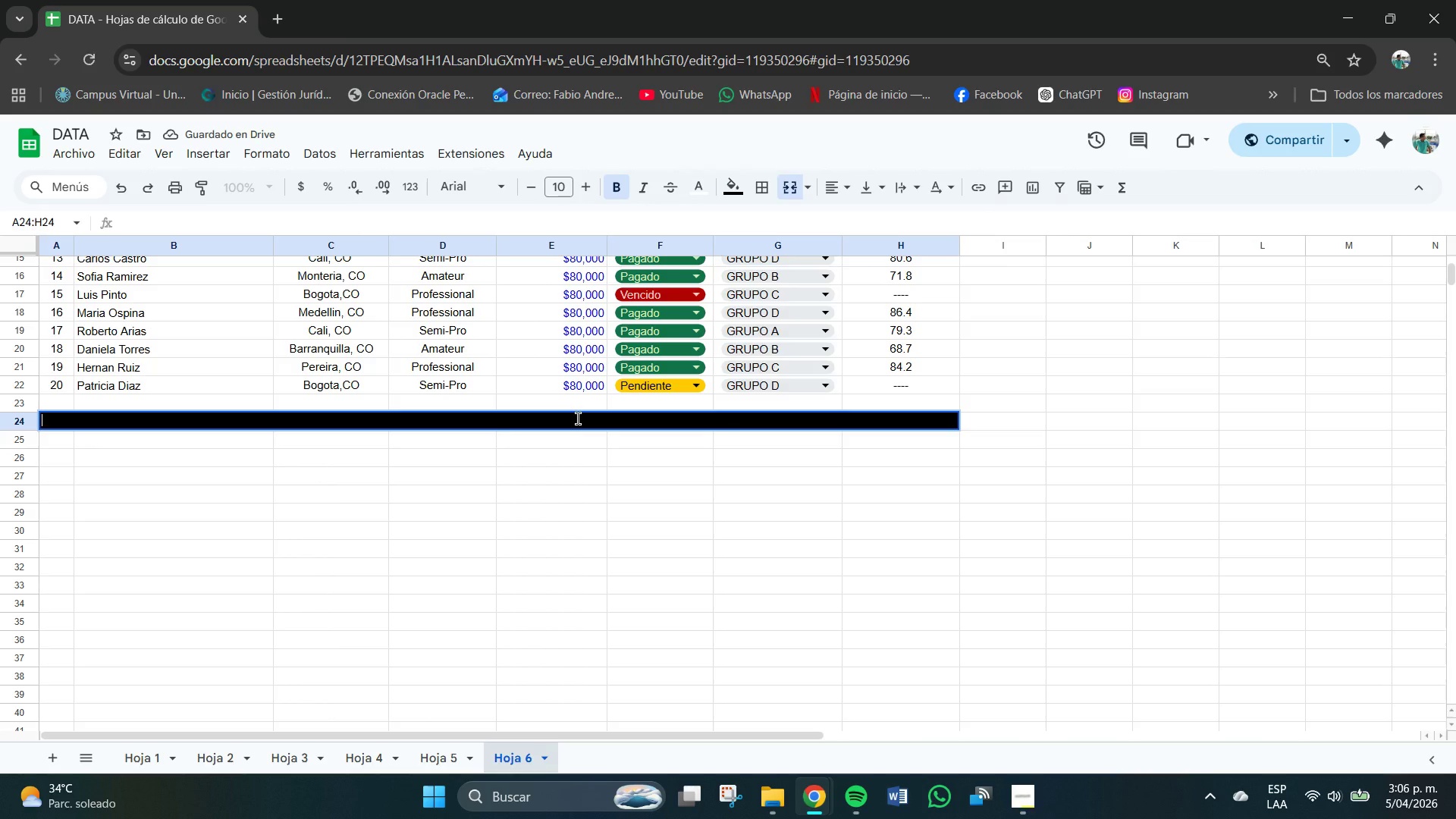 
type(ESTADISTICASN DE)
key(Backspace)
key(Backspace)
type(DEL TORNO)
key(Backspace)
key(Backspace)
type(NEO)
 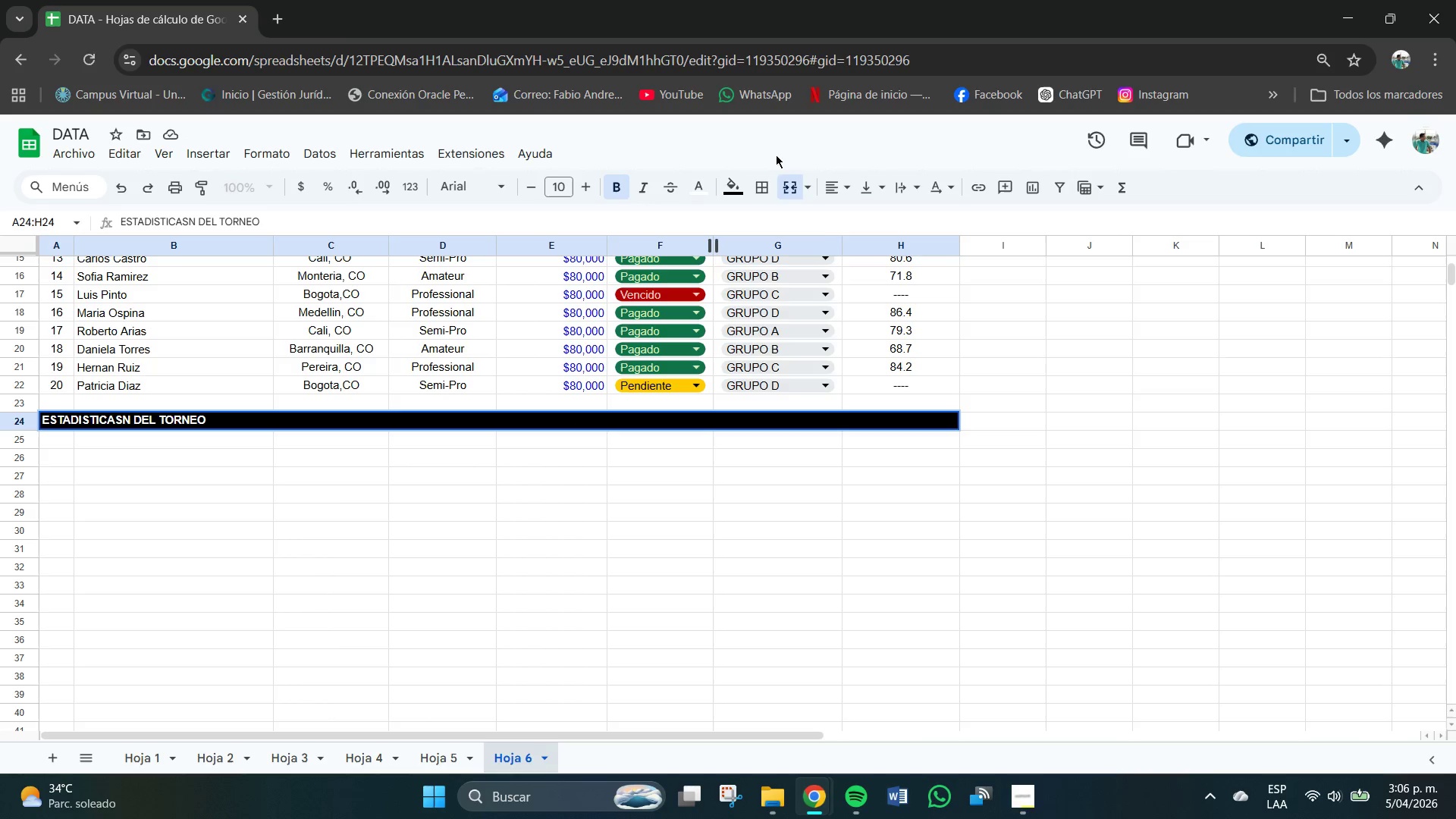 
left_click([852, 190])
 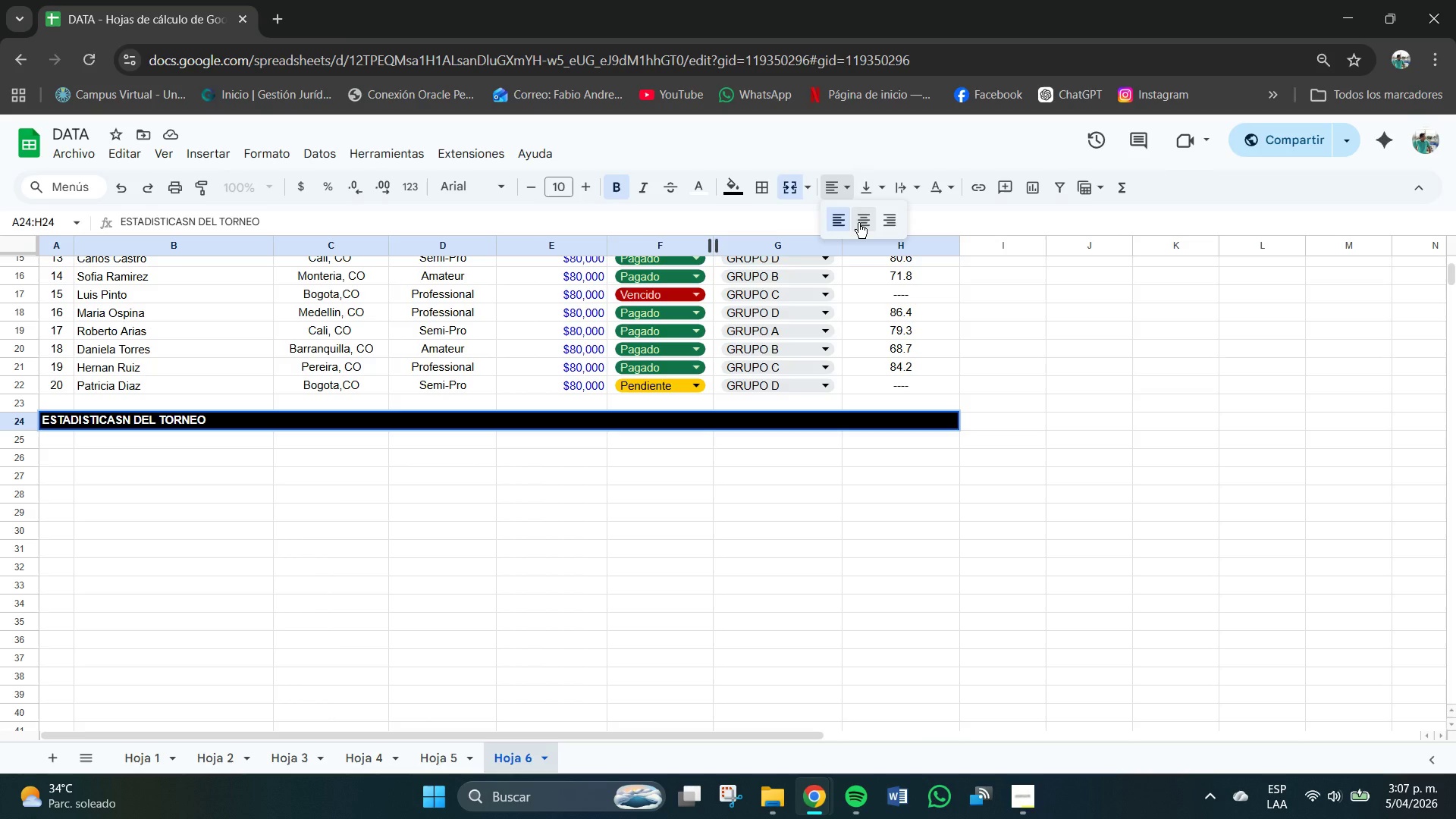 
left_click([860, 223])
 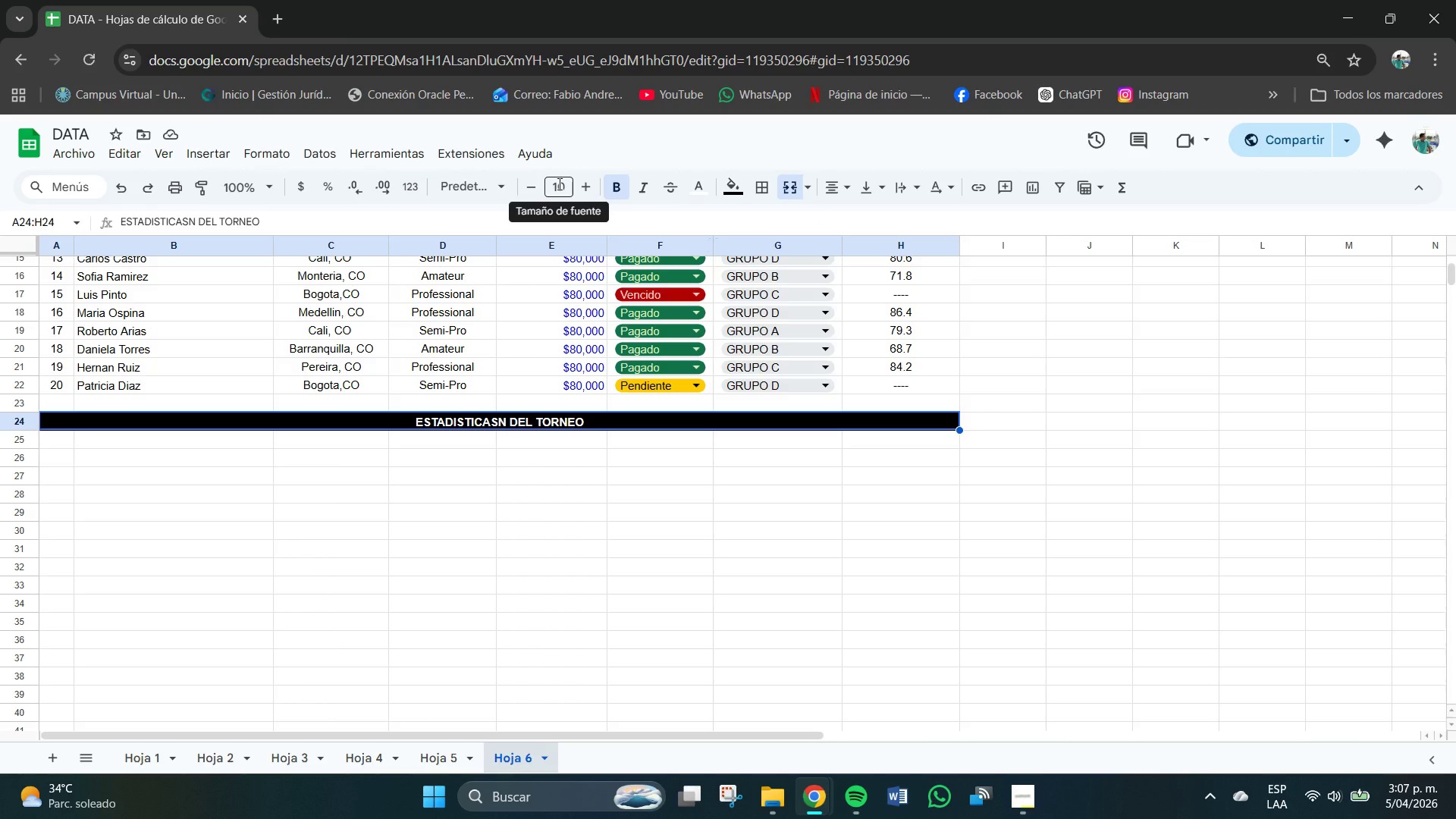 
wait(16.78)
 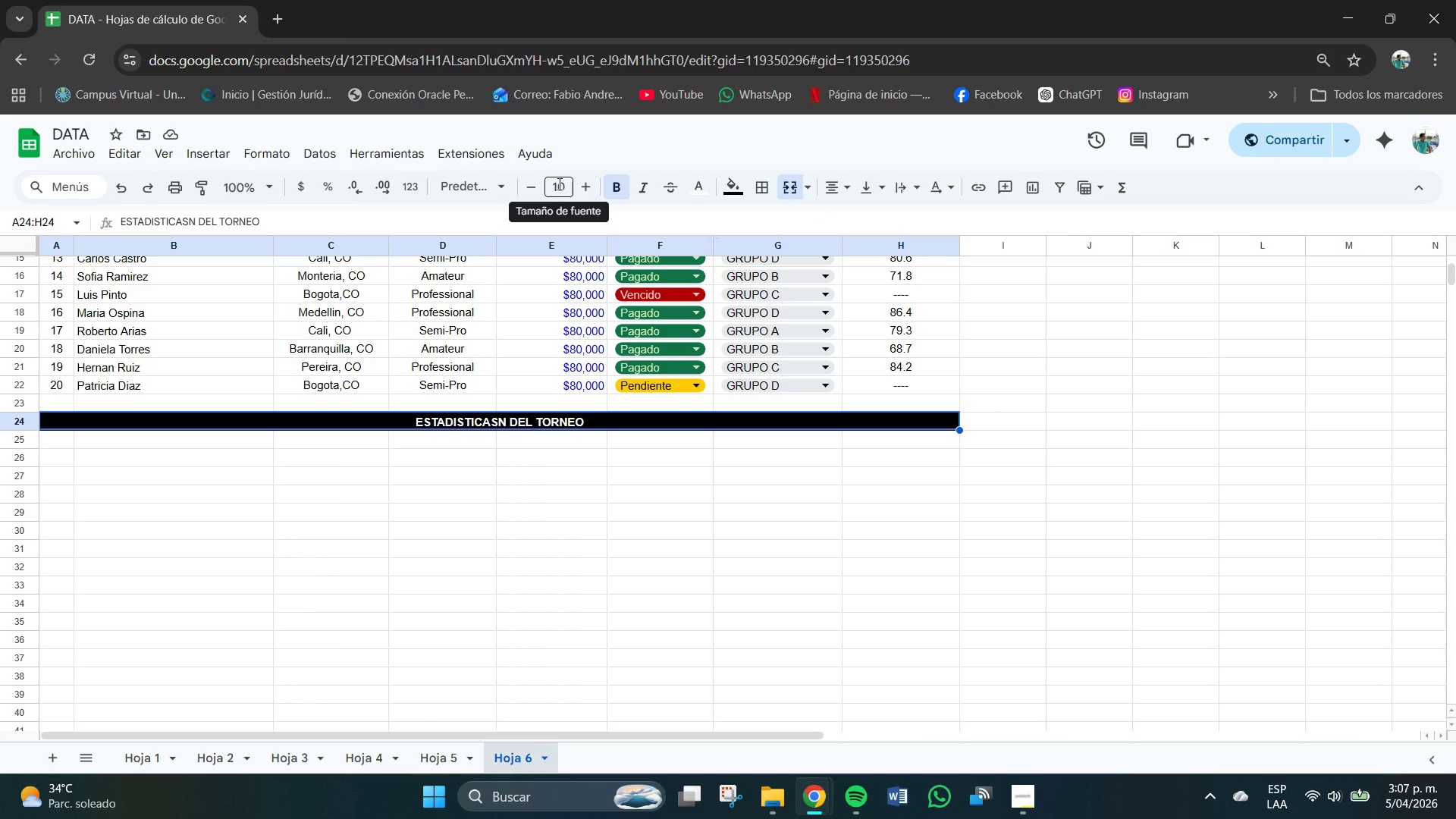 
left_click([563, 187])
 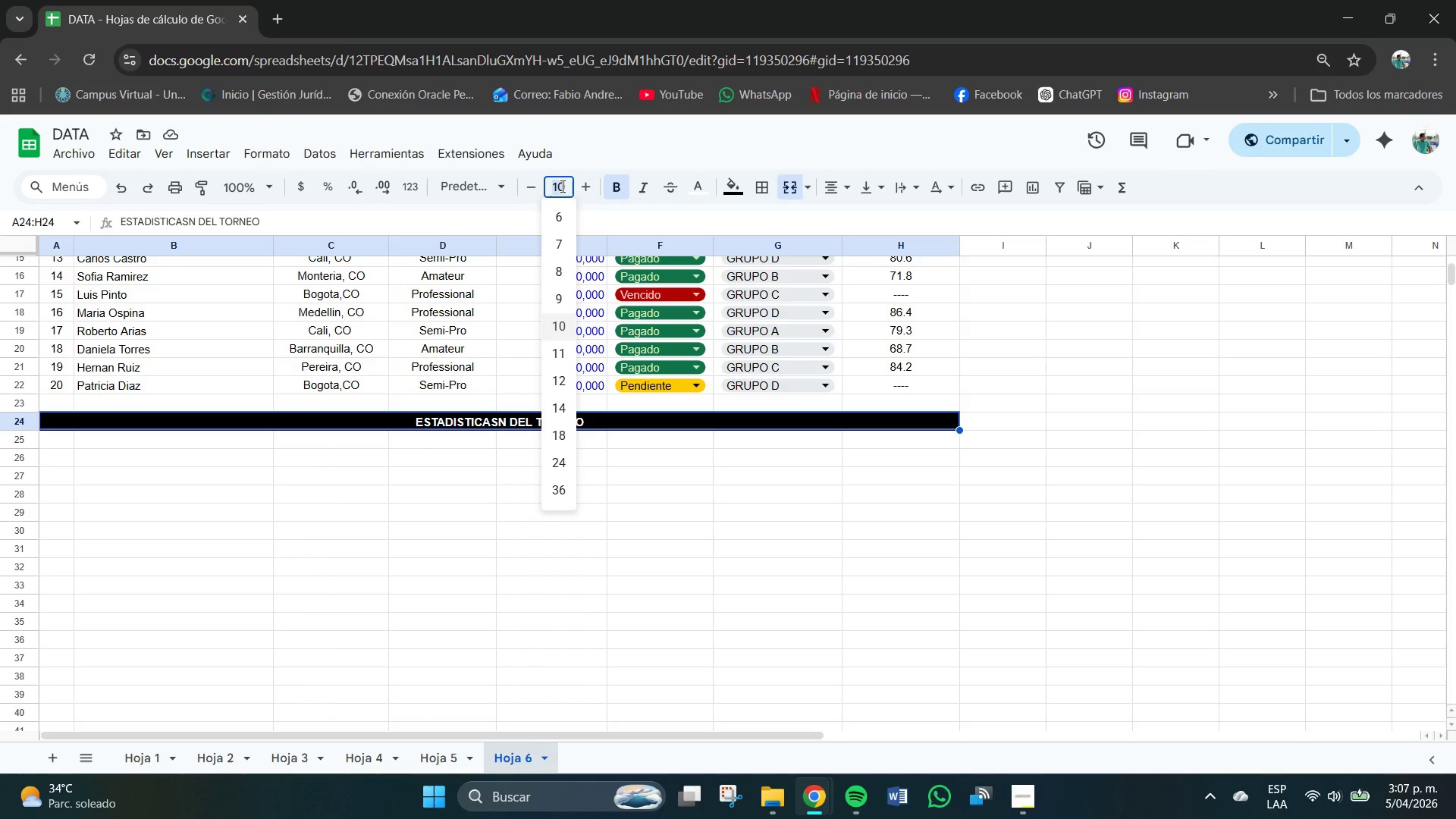 
key(Numpad1)
 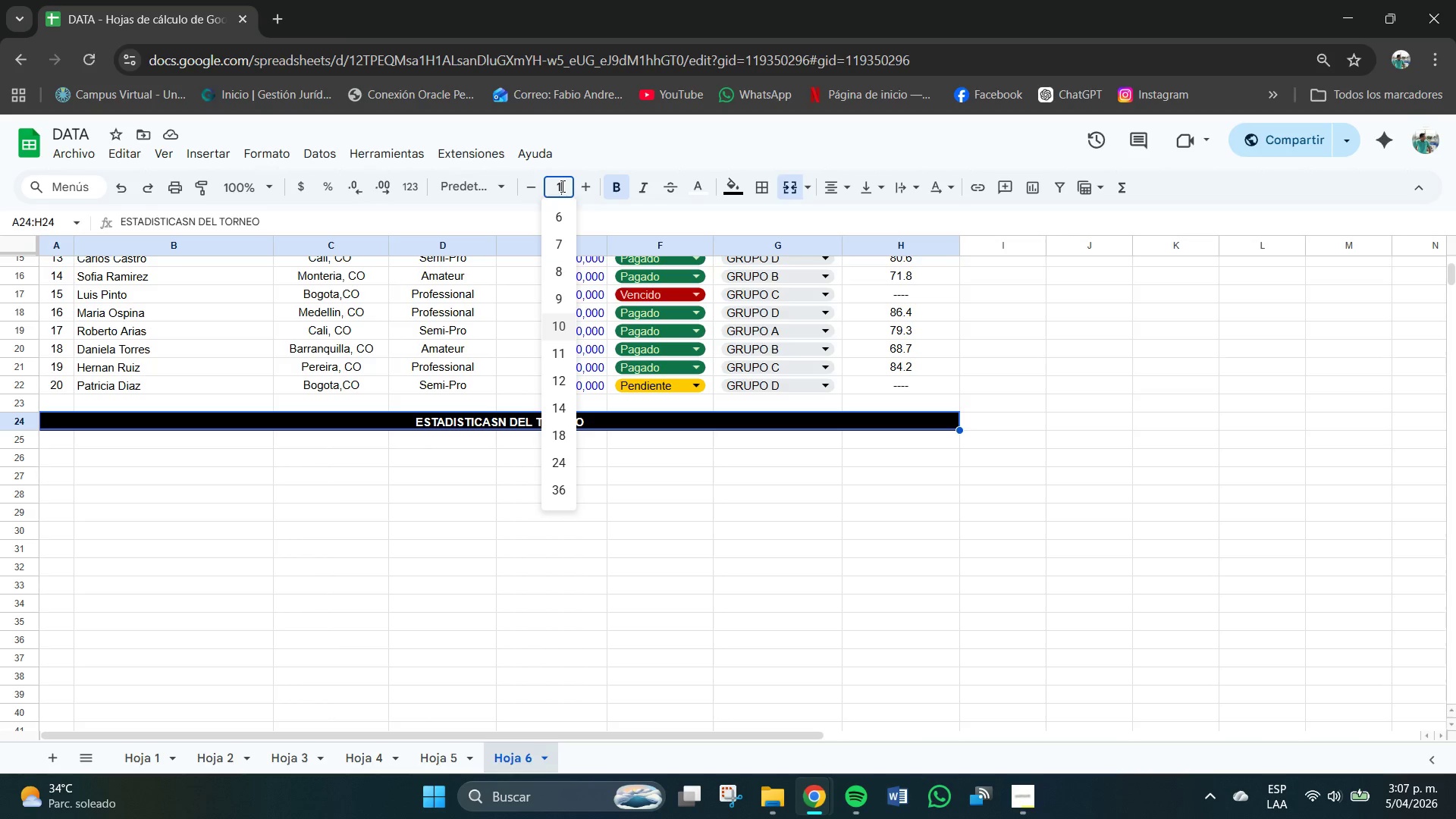 
key(Numpad1)
 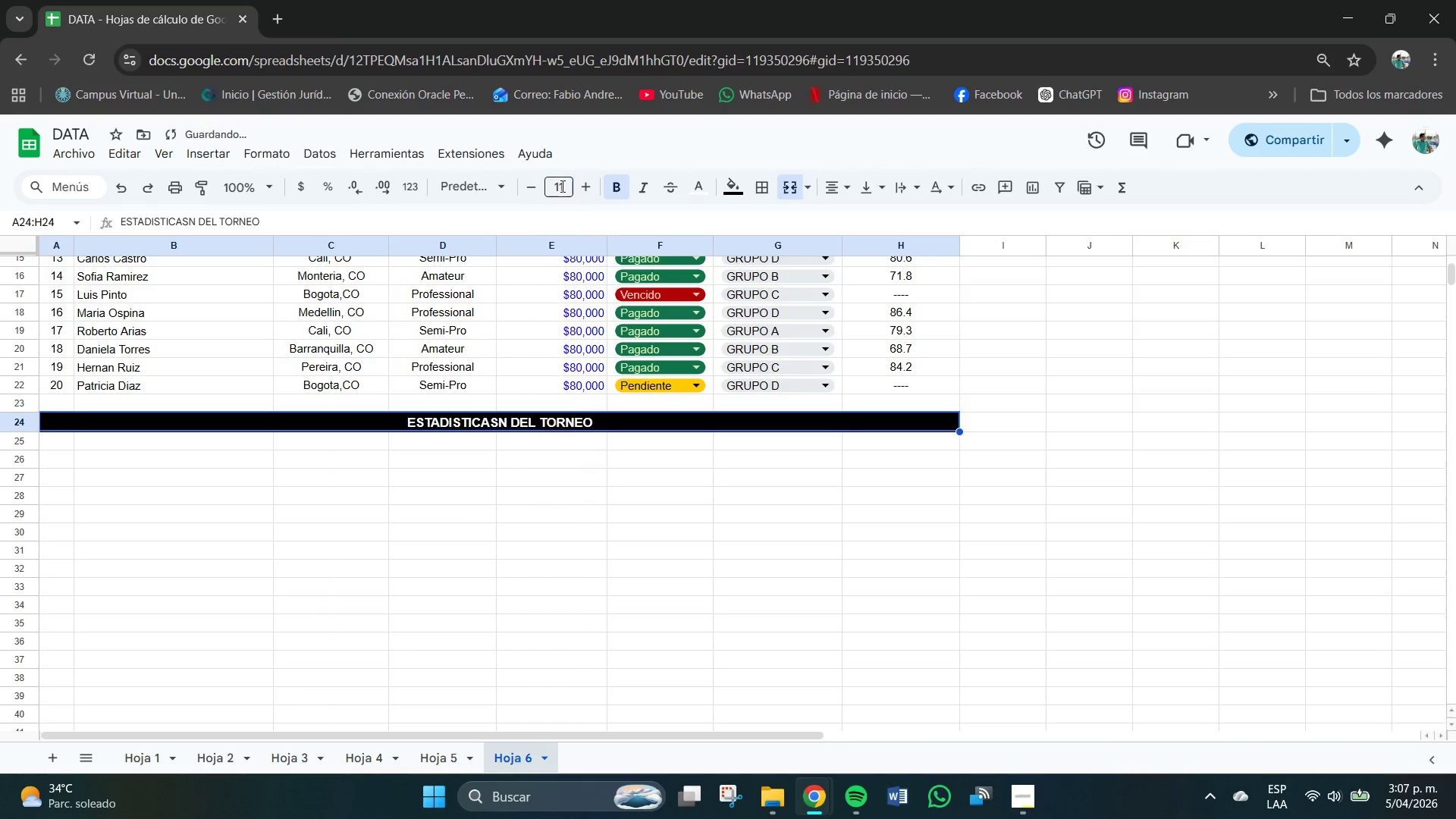 
key(NumpadEnter)
 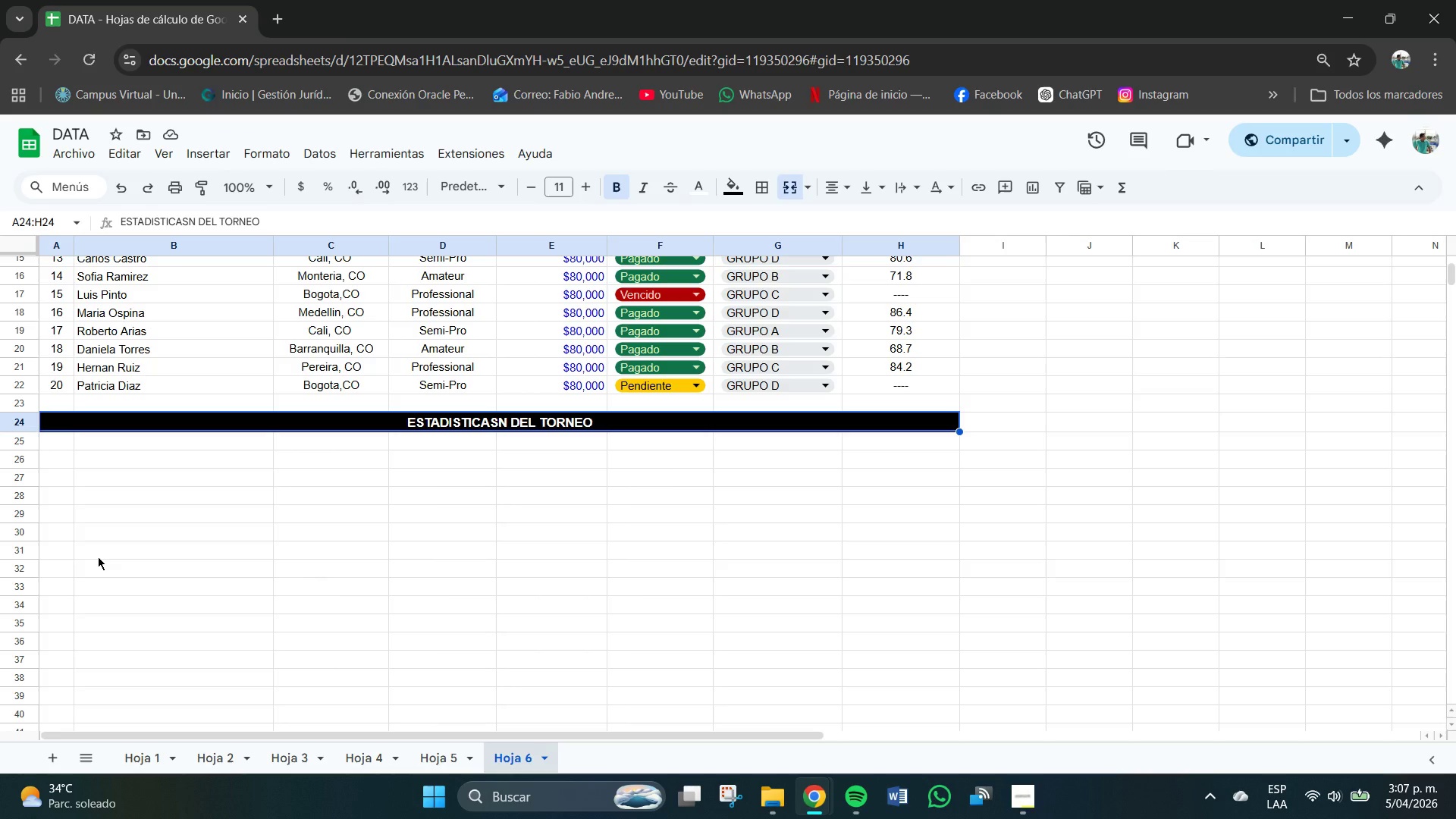 
wait(13.84)
 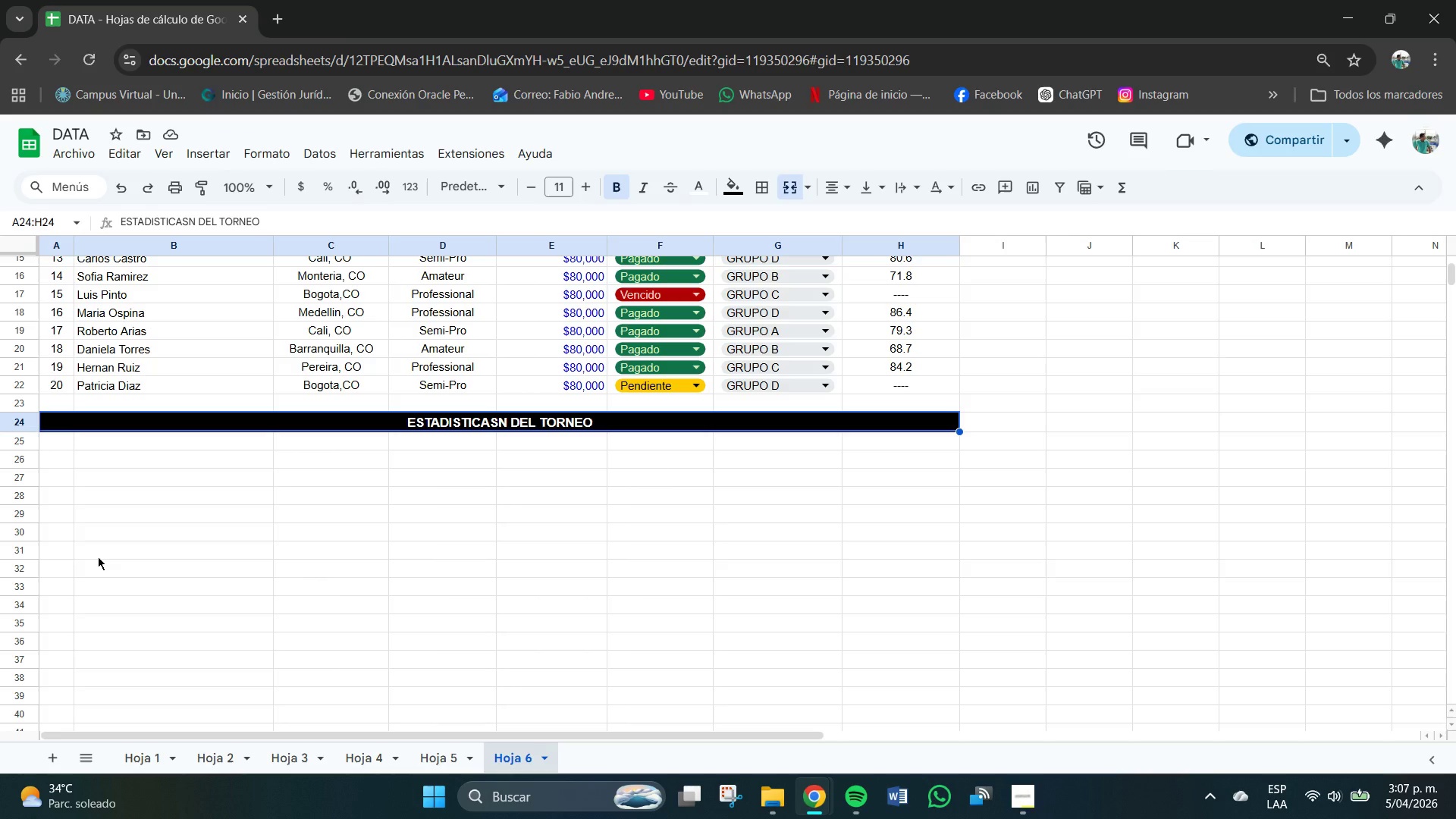 
left_click([61, 442])
 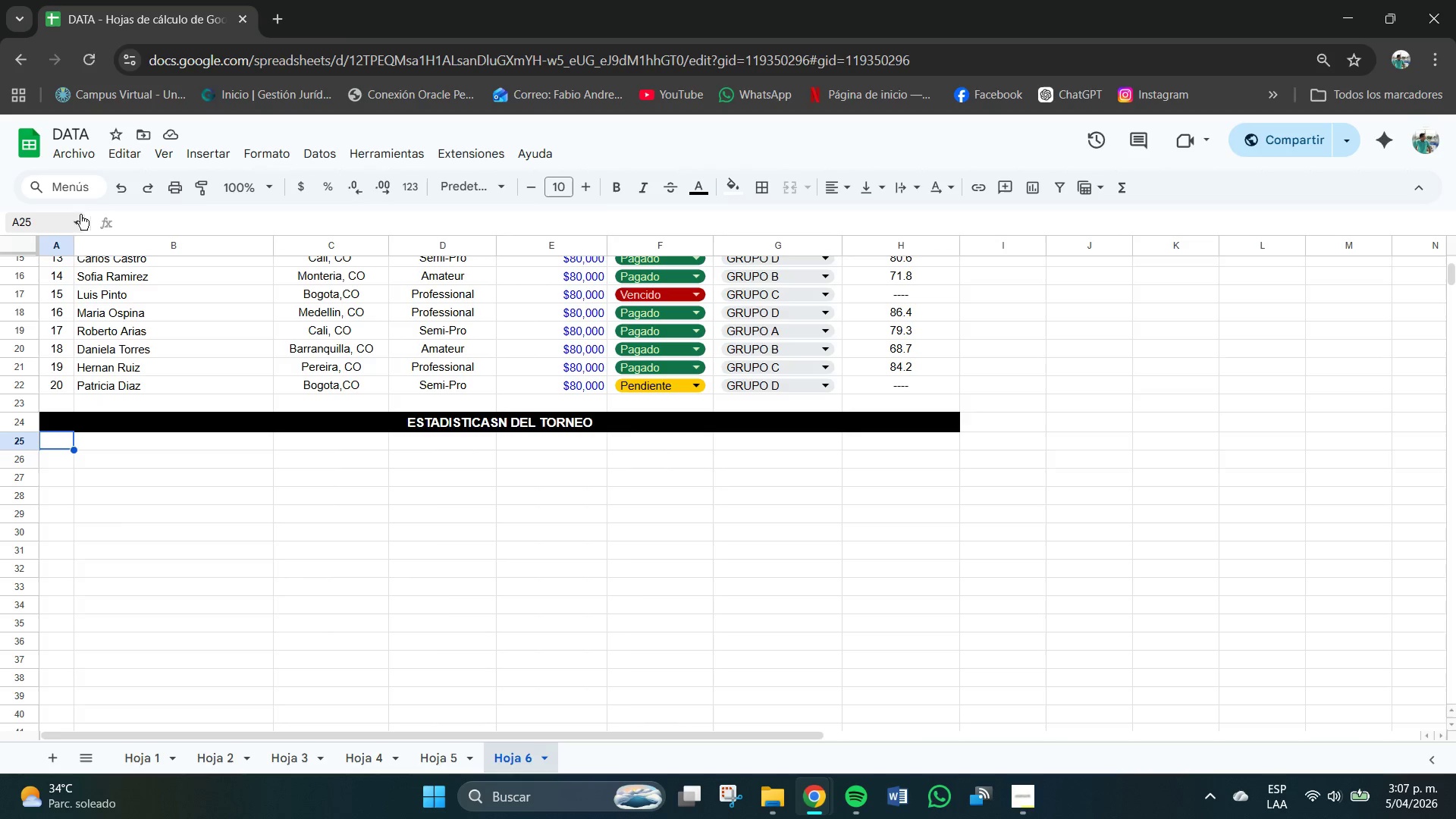 
left_click_drag(start_coordinate=[72, 245], to_coordinate=[80, 246])
 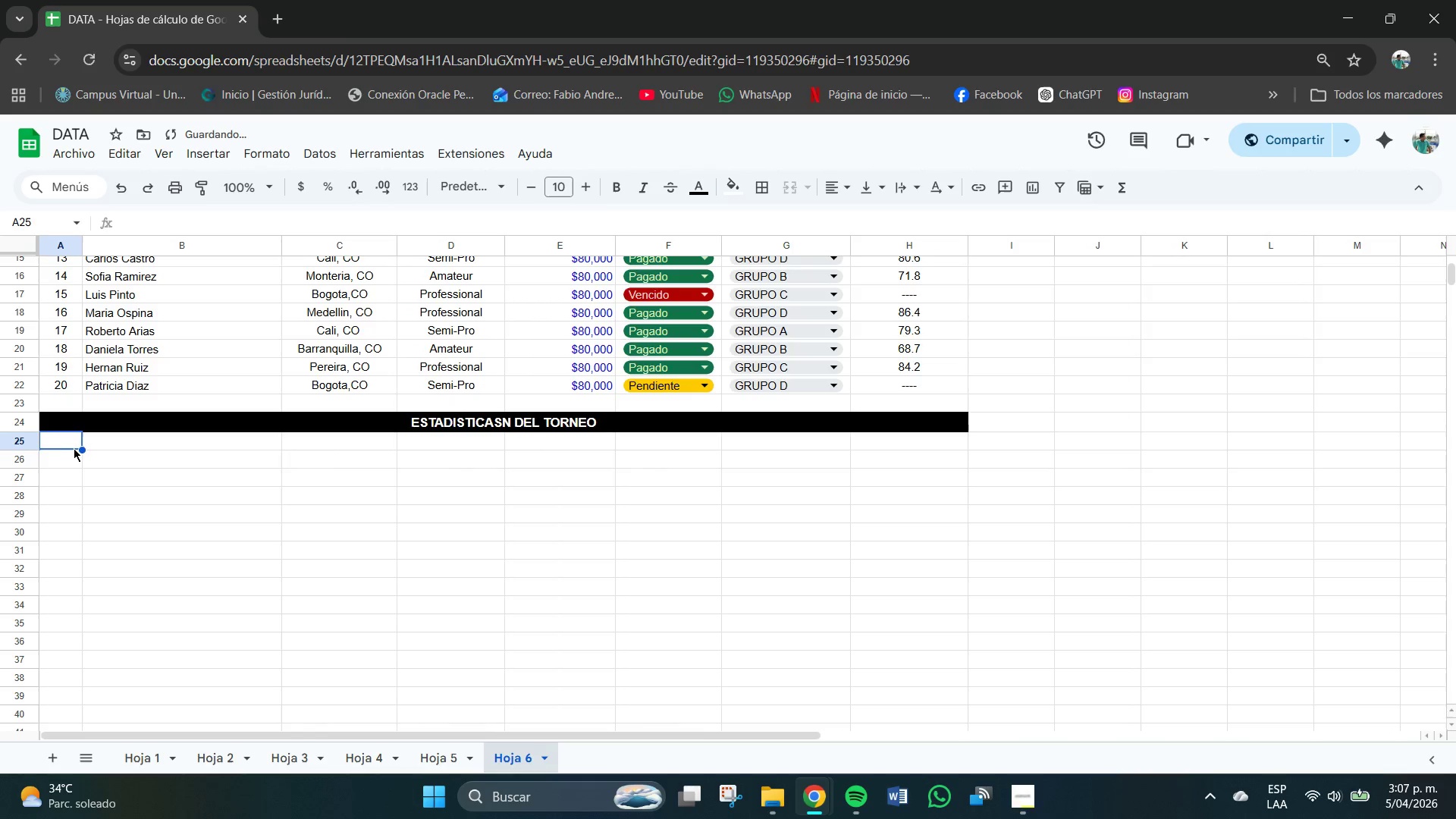 
double_click([64, 438])
 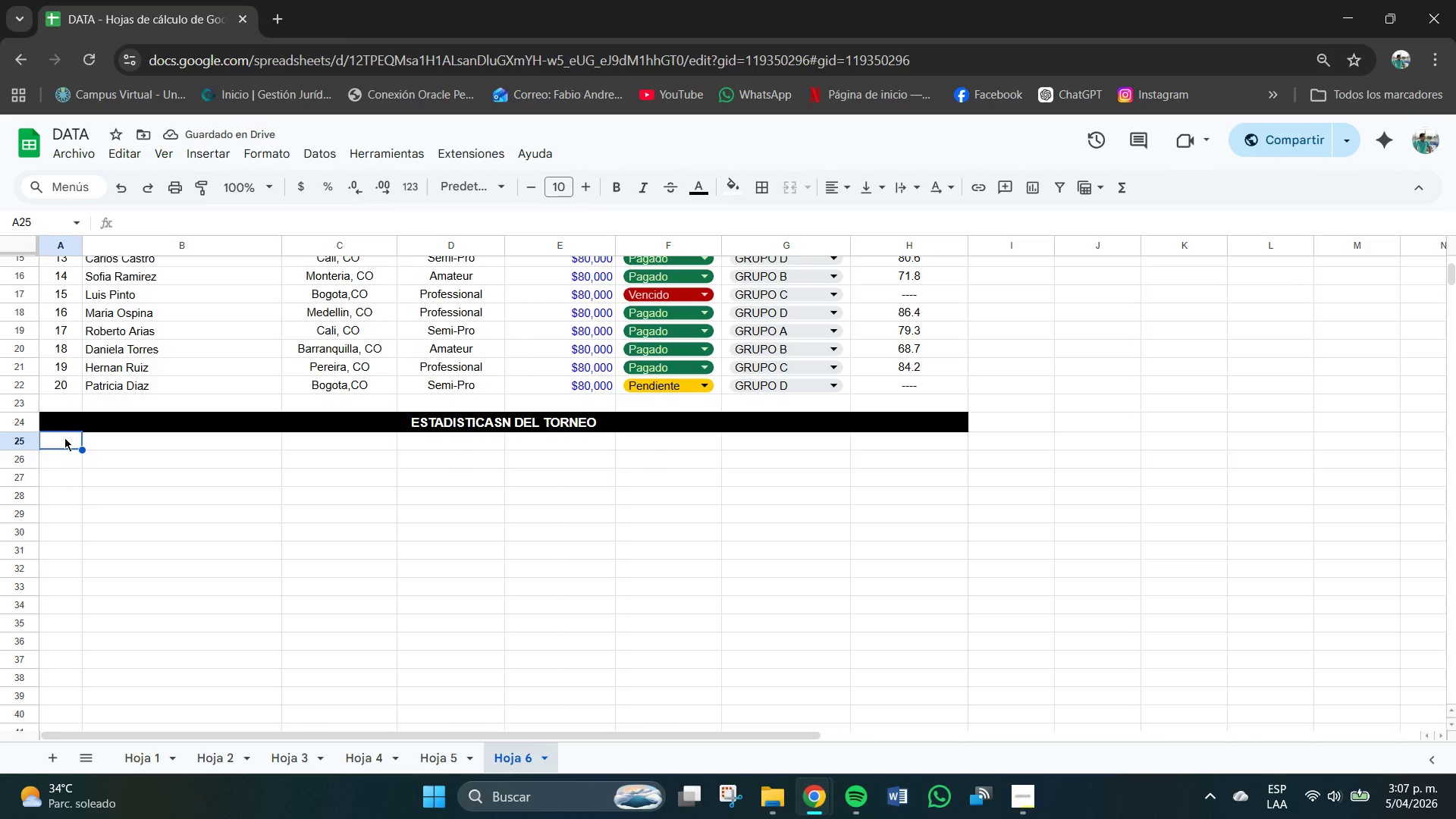 
type(Totla)
 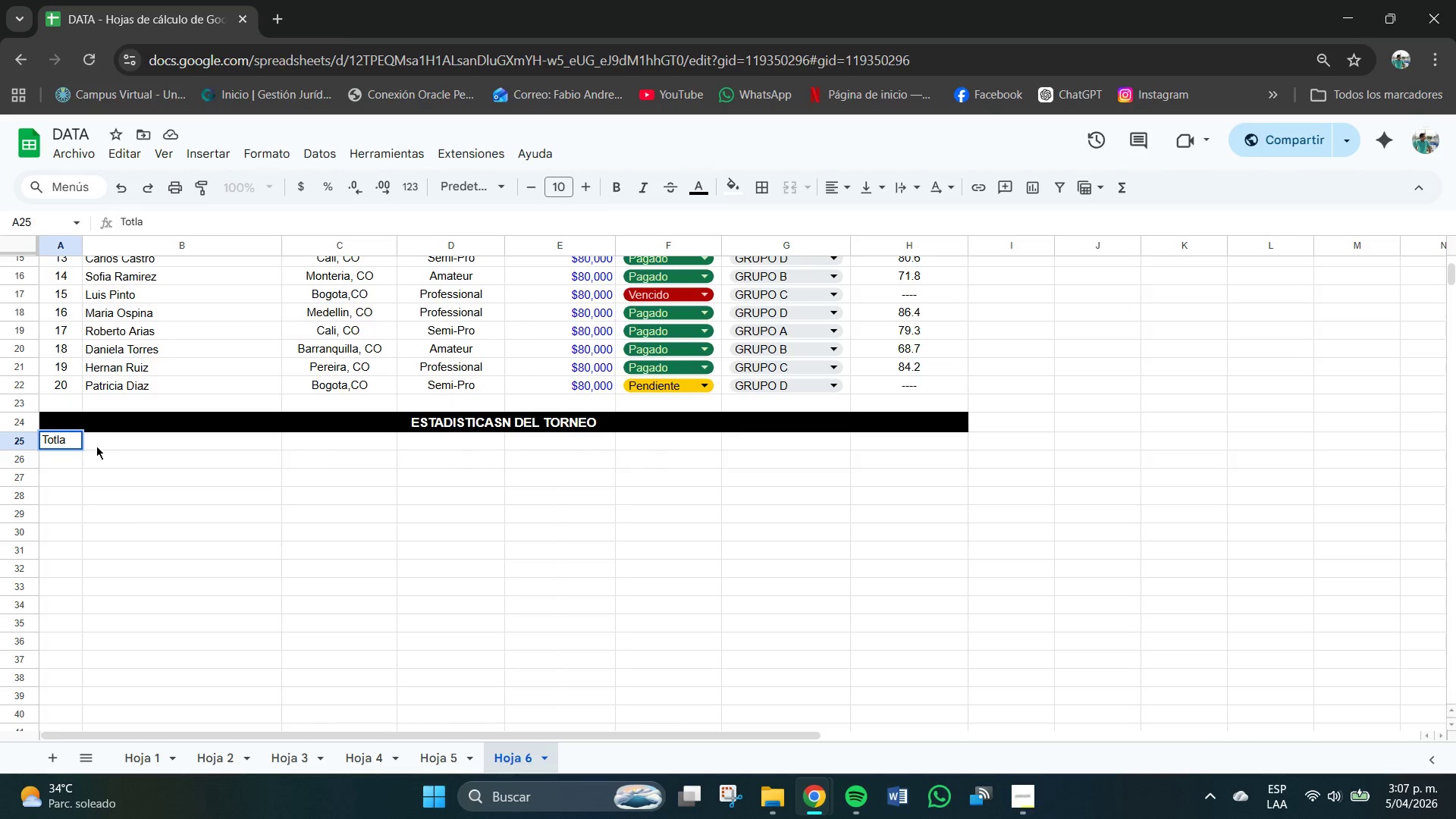 
key(Backspace)
key(Backspace)
type(al competidores registrados)
 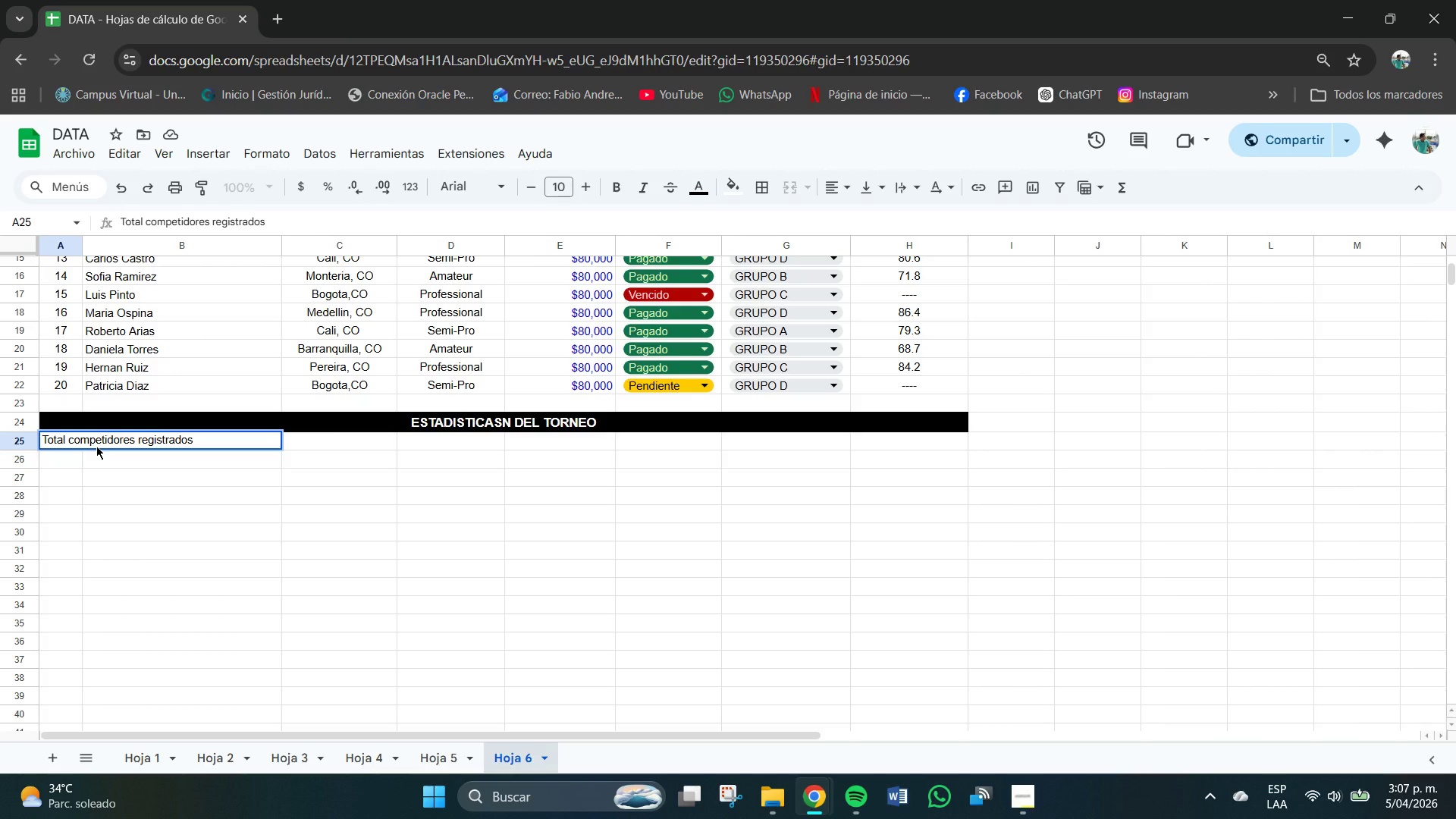 
key(Enter)
 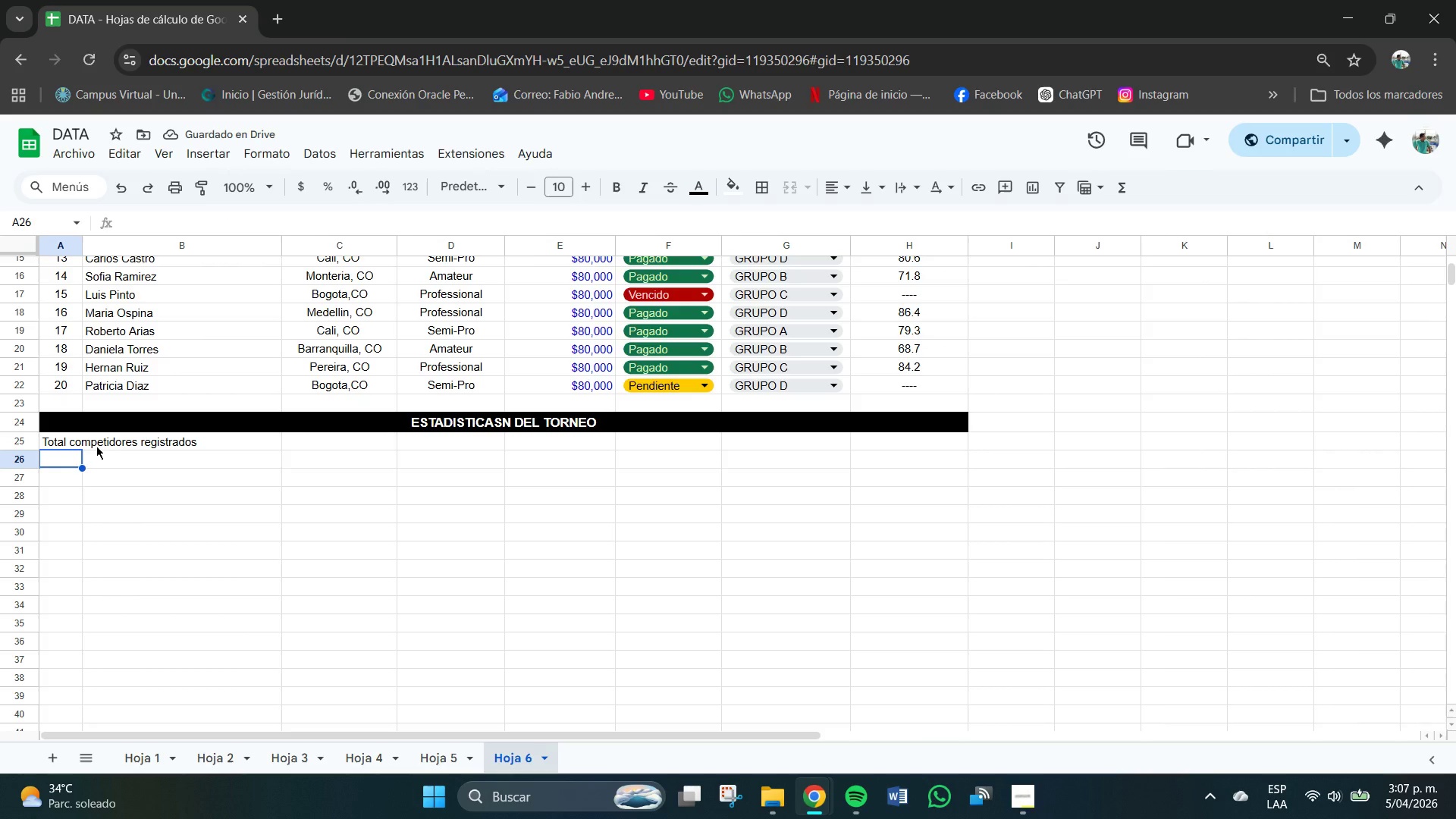 
type(Inscripciones pagadas)
 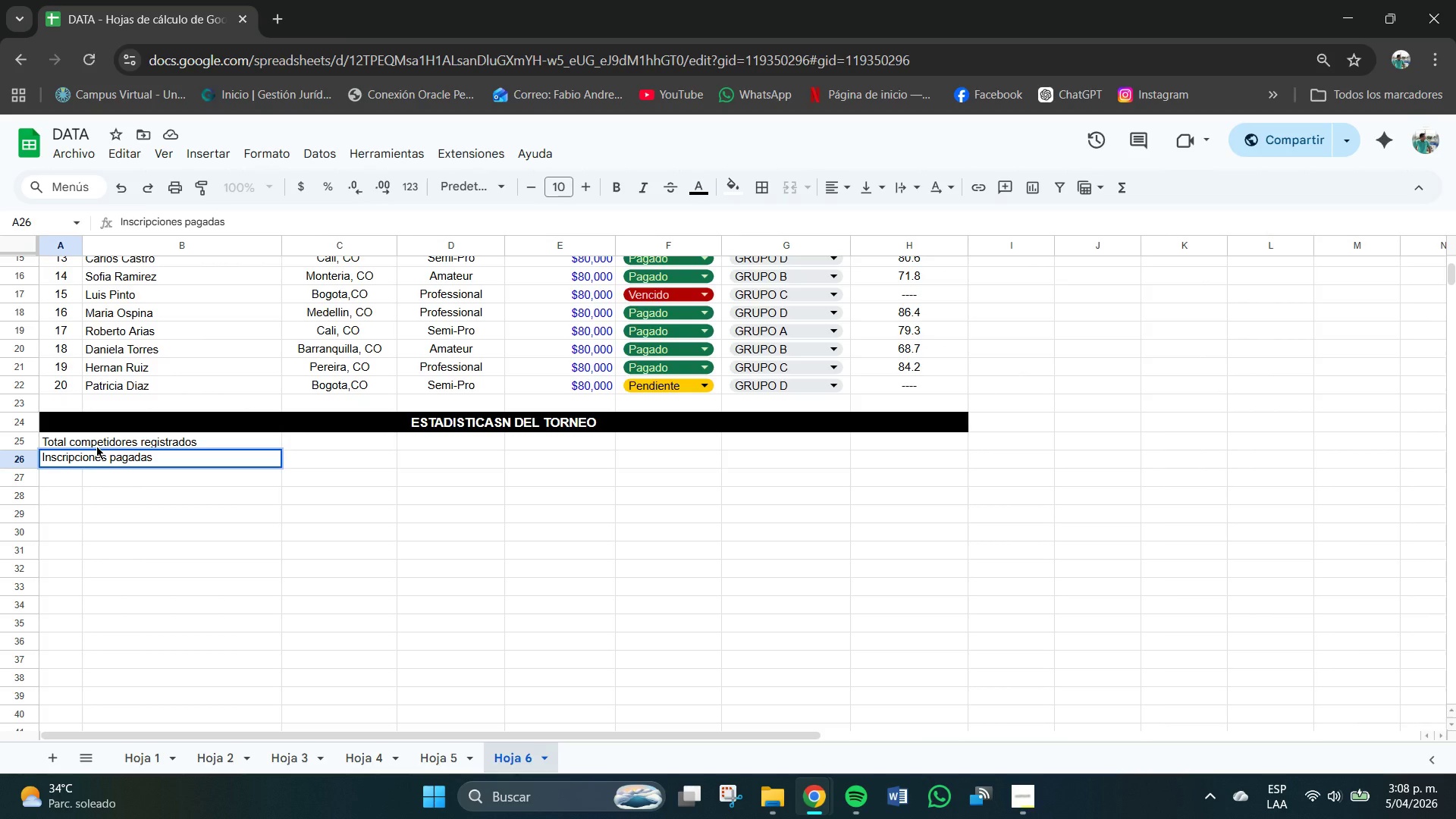 
key(Enter)
 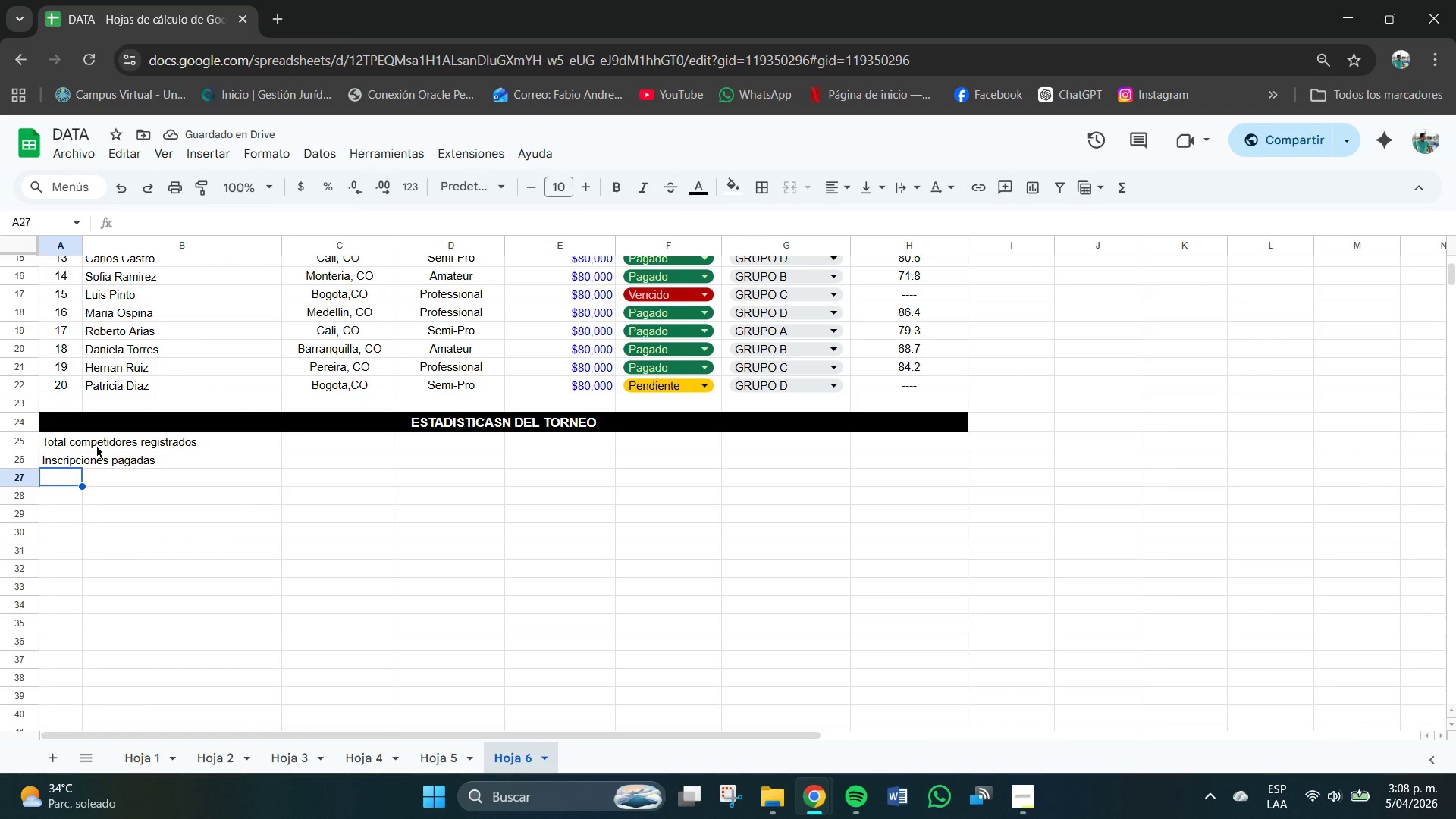 
type(To)
key(Backspace)
type(tal recaudo inscripciones)
 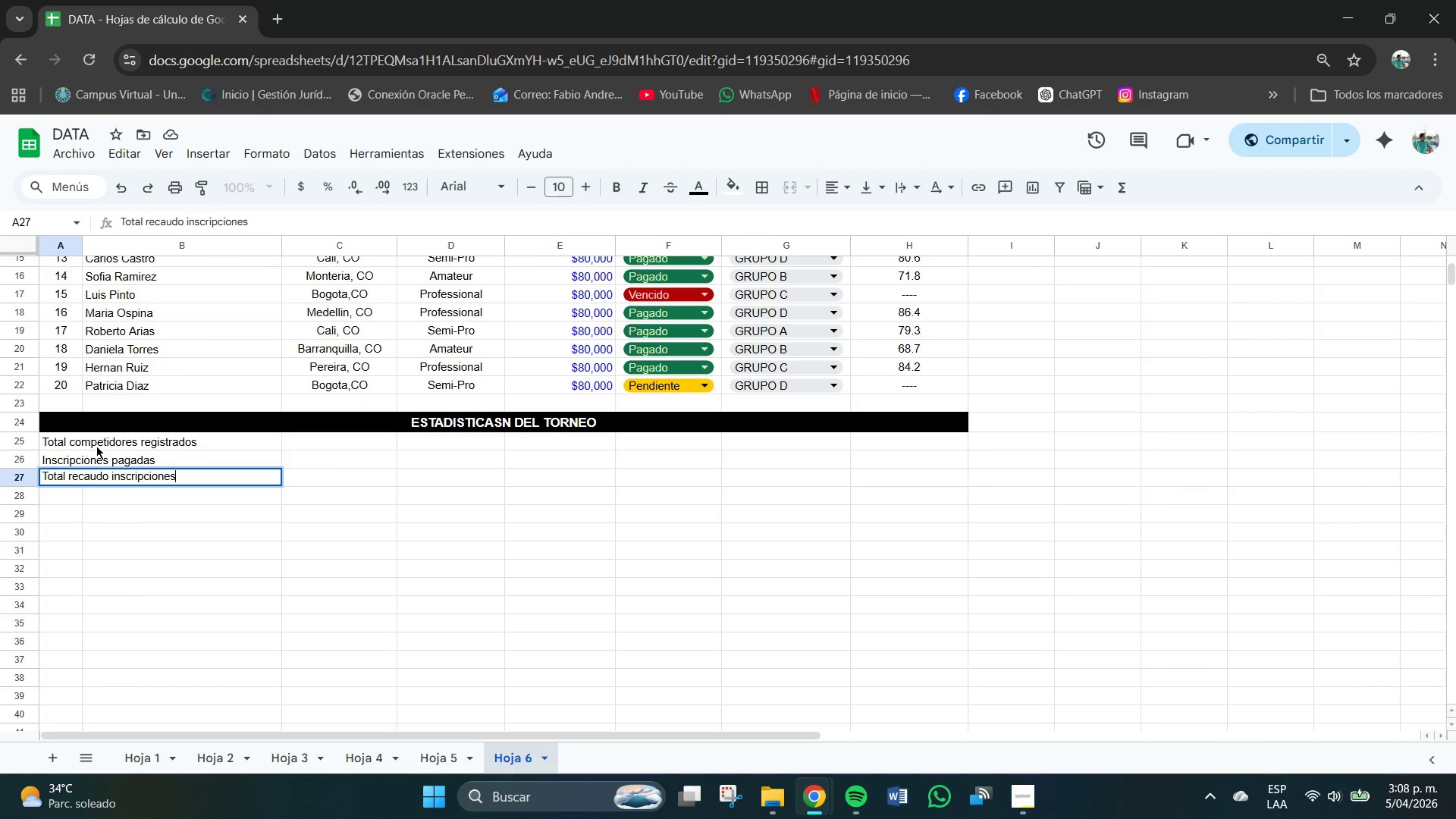 
key(Enter)
 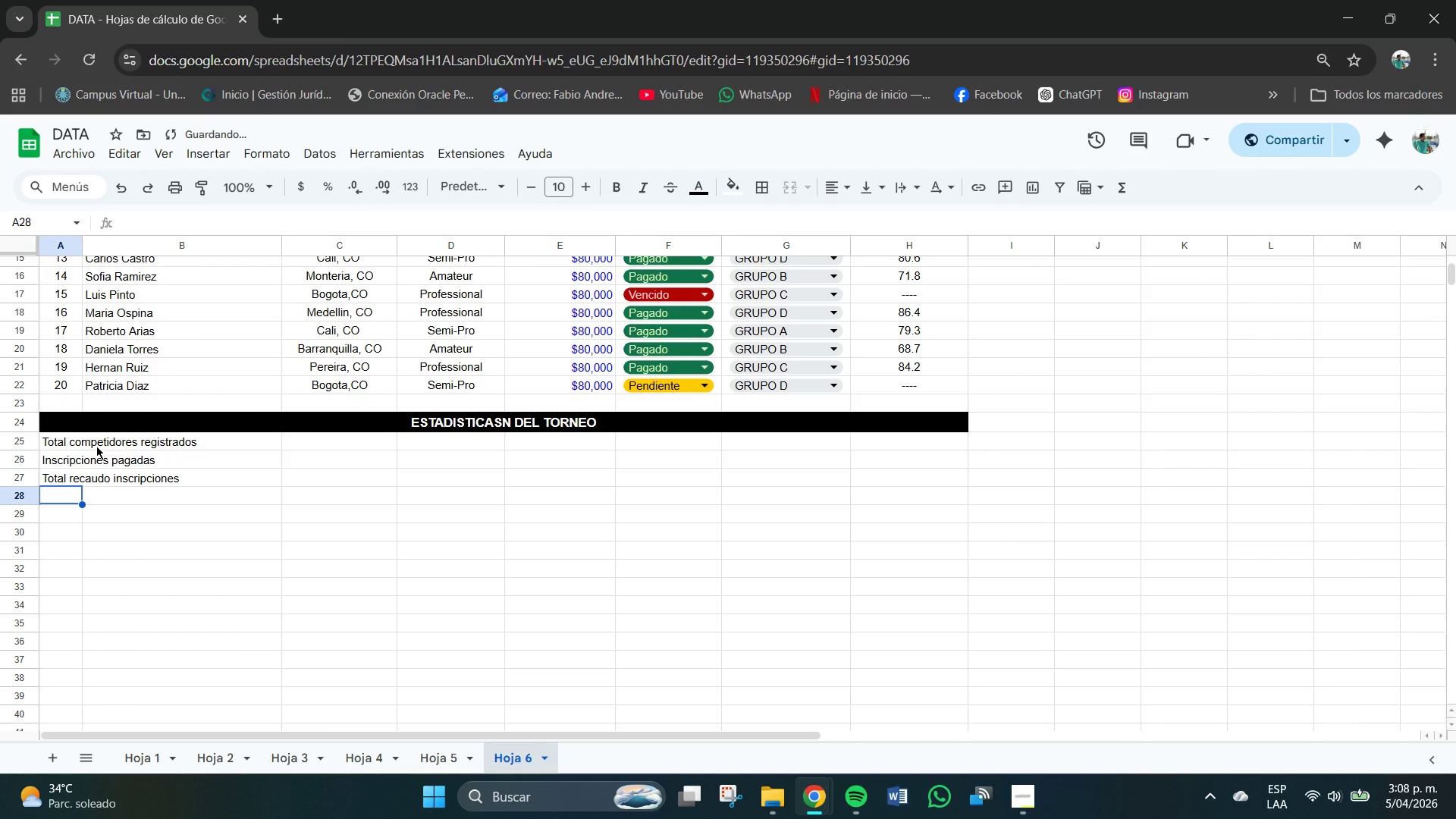 
type(Puntuacion promedio)
 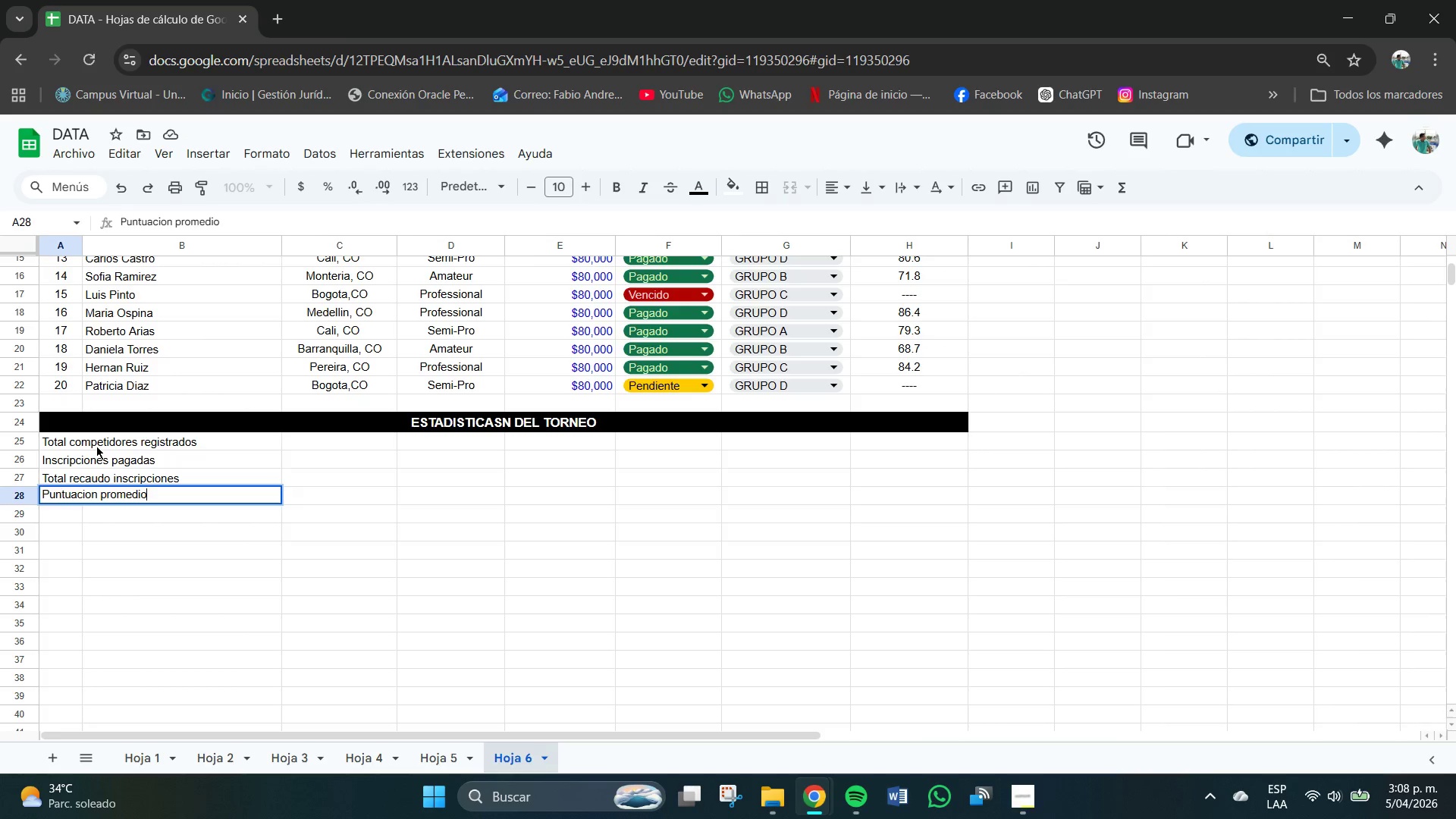 
key(Enter)
 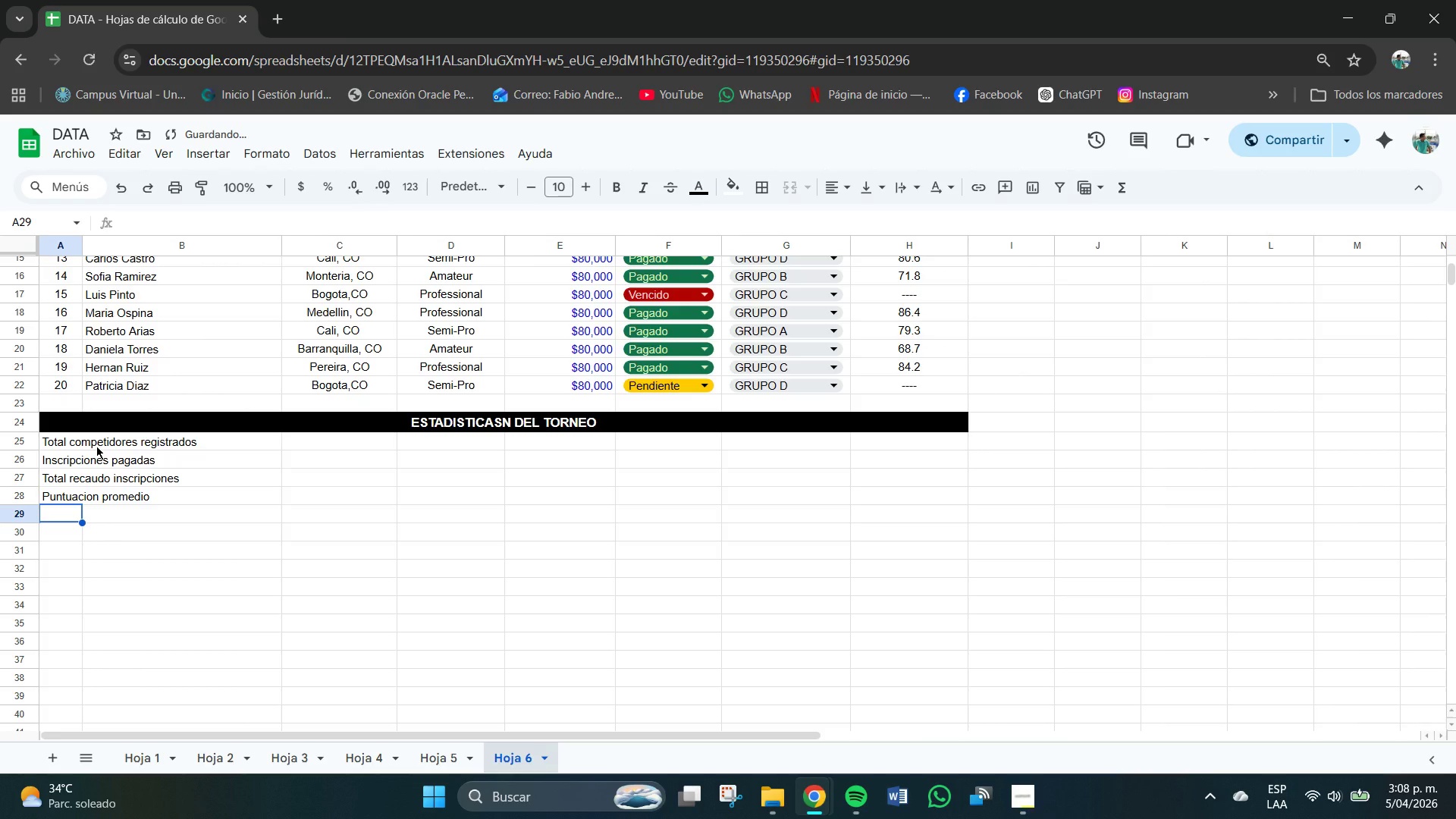 
type(Puntuia)
key(Backspace)
key(Backspace)
key(Backspace)
type(uacion mas alta)
 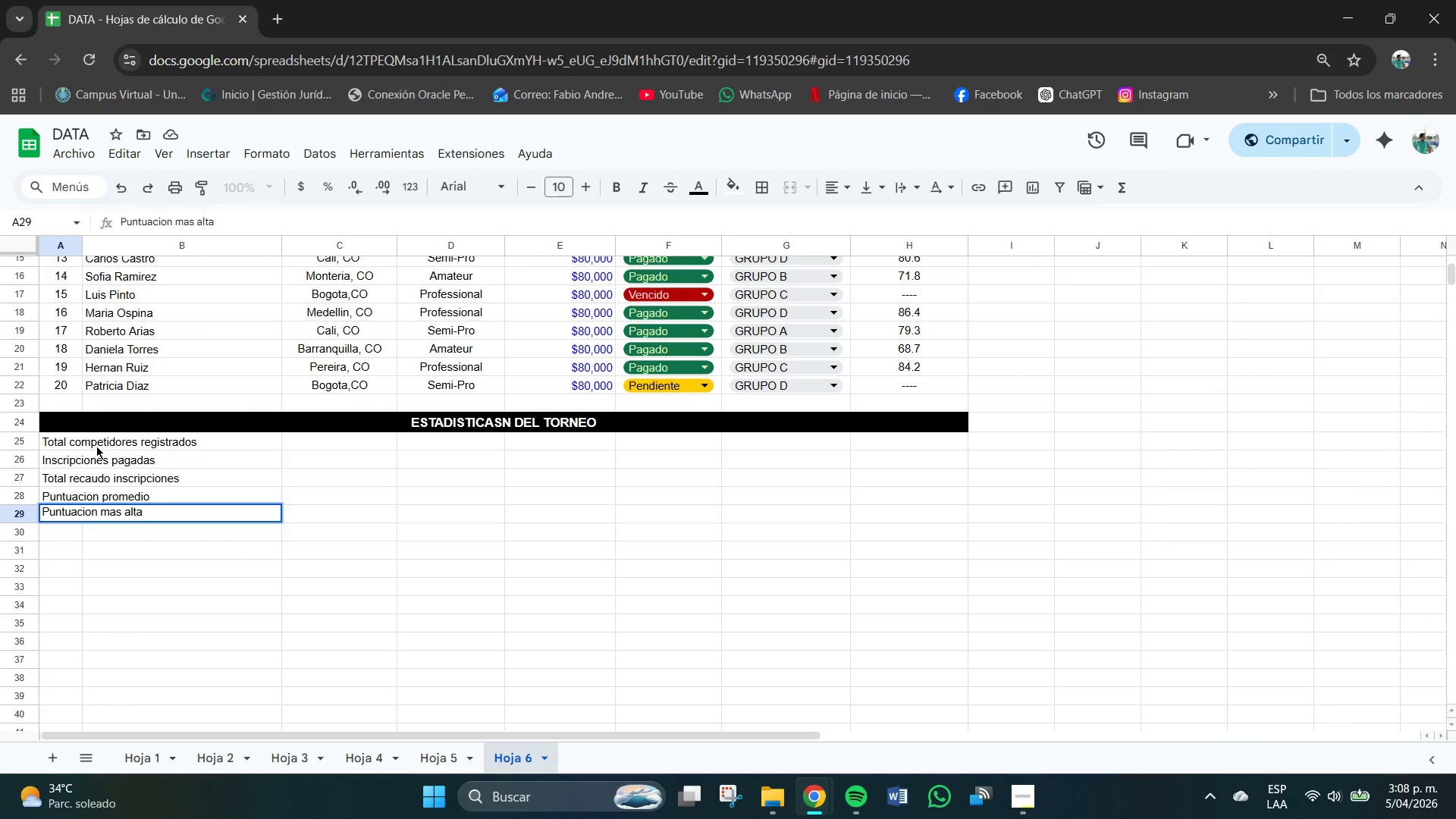 
key(Enter)
 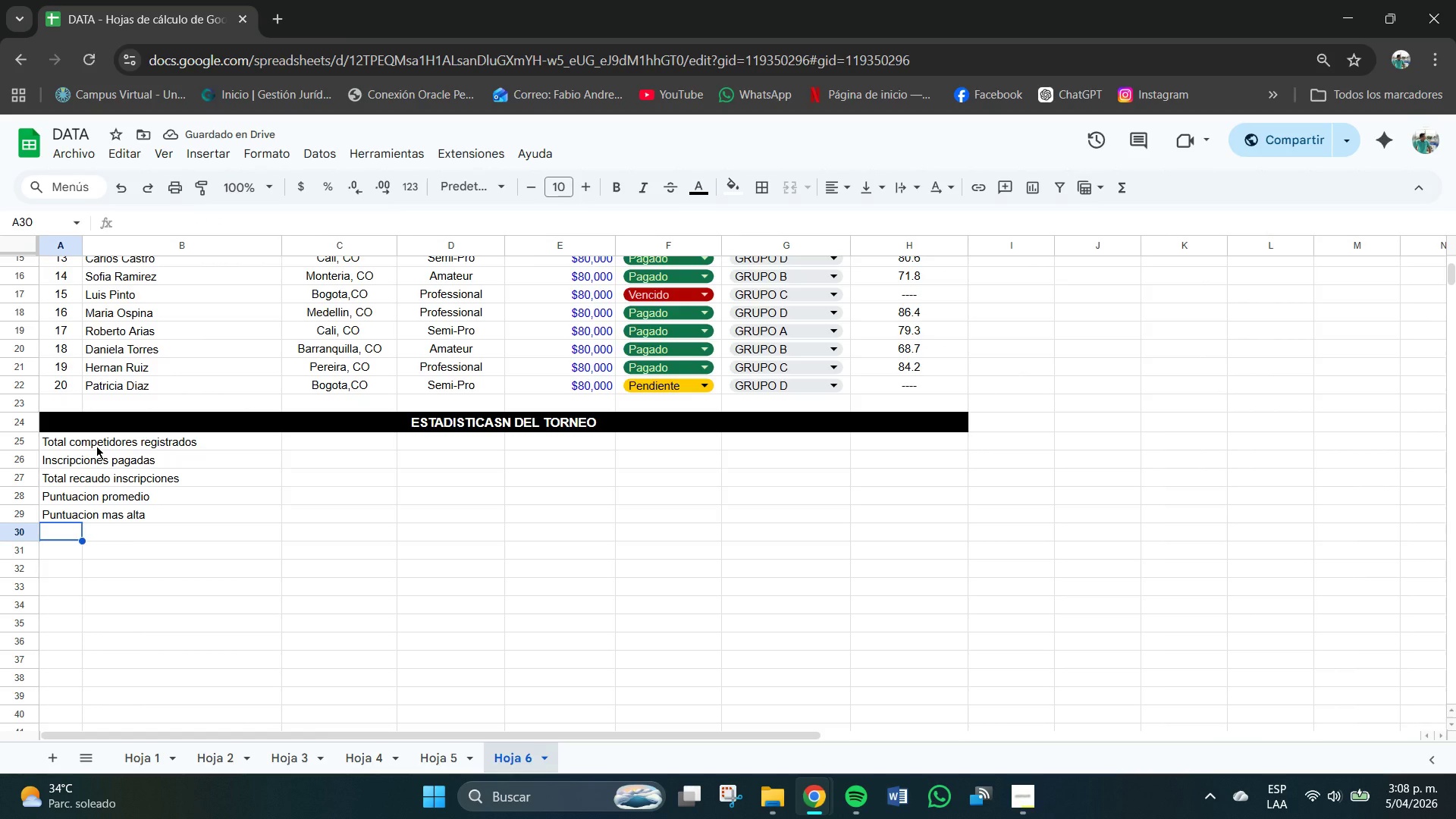 
type(Lider Actual)
key(Backspace)
key(Backspace)
key(Backspace)
key(Backspace)
key(Backspace)
key(Backspace)
type(actual)
 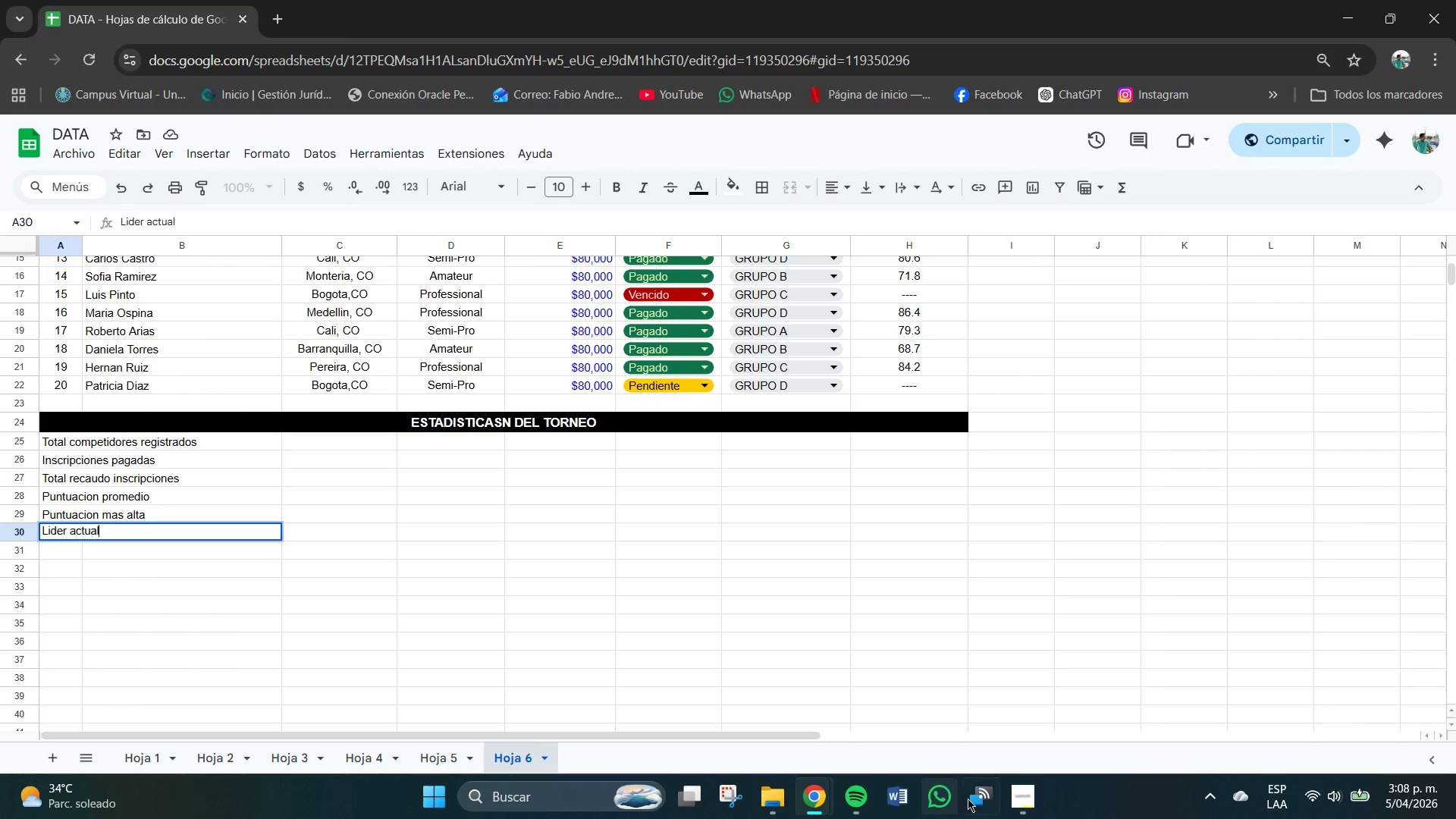 
left_click([1021, 802])